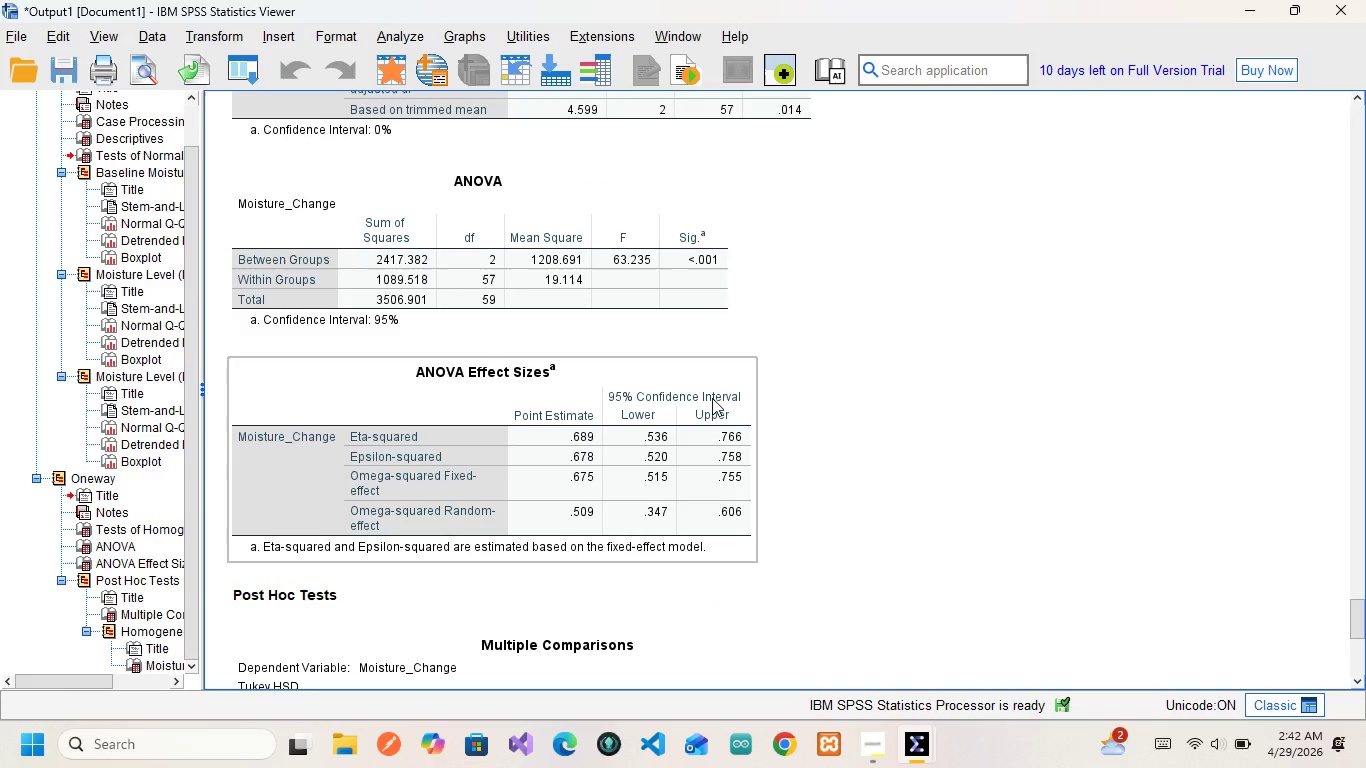 
scroll: coordinate [712, 398], scroll_direction: none, amount: 0.0
 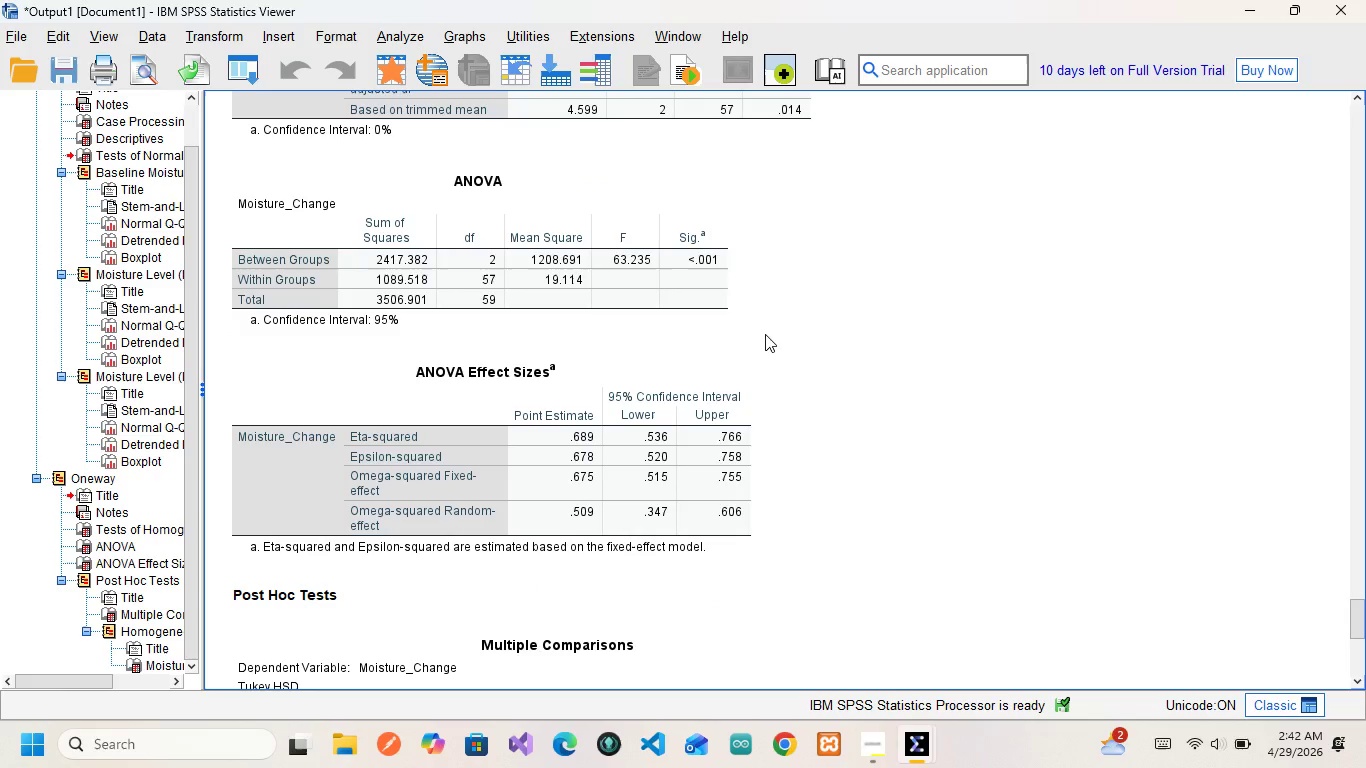 
left_click([923, 351])
 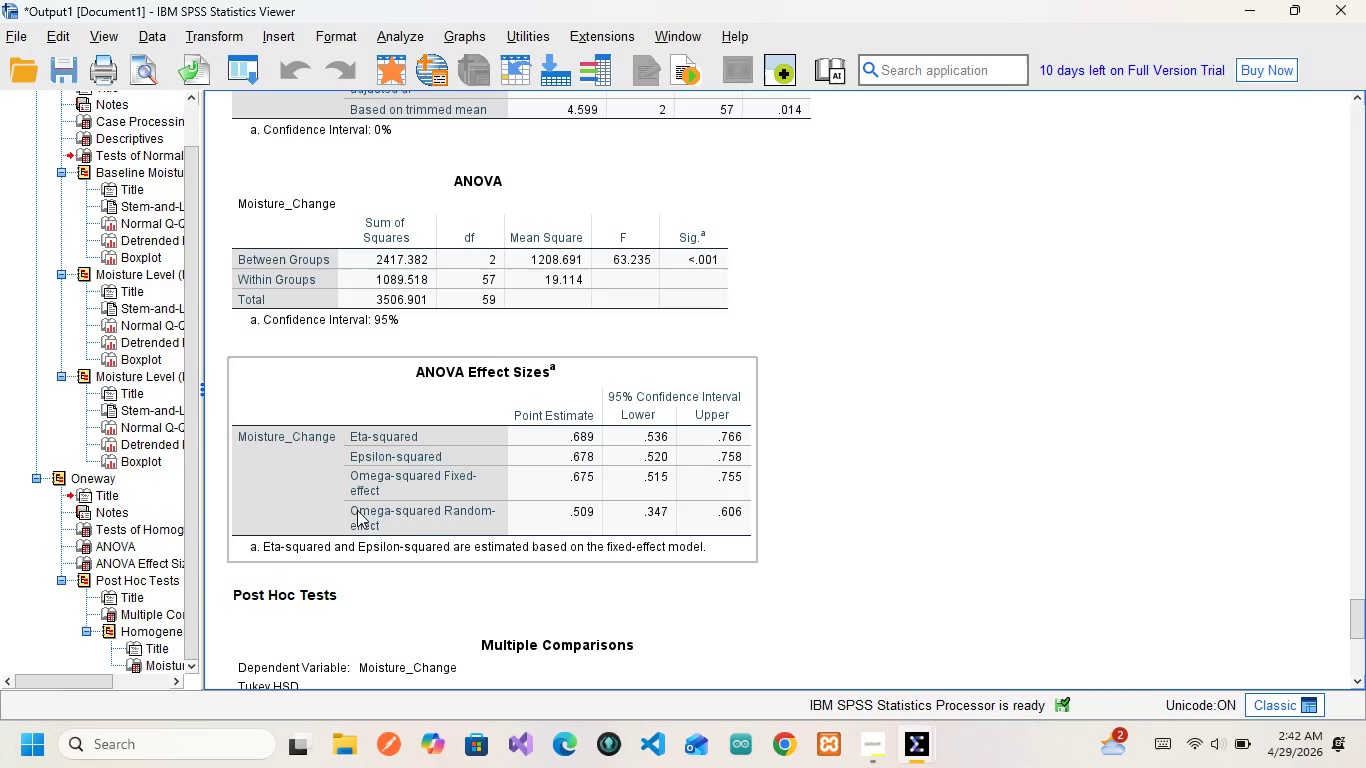 
wait(11.02)
 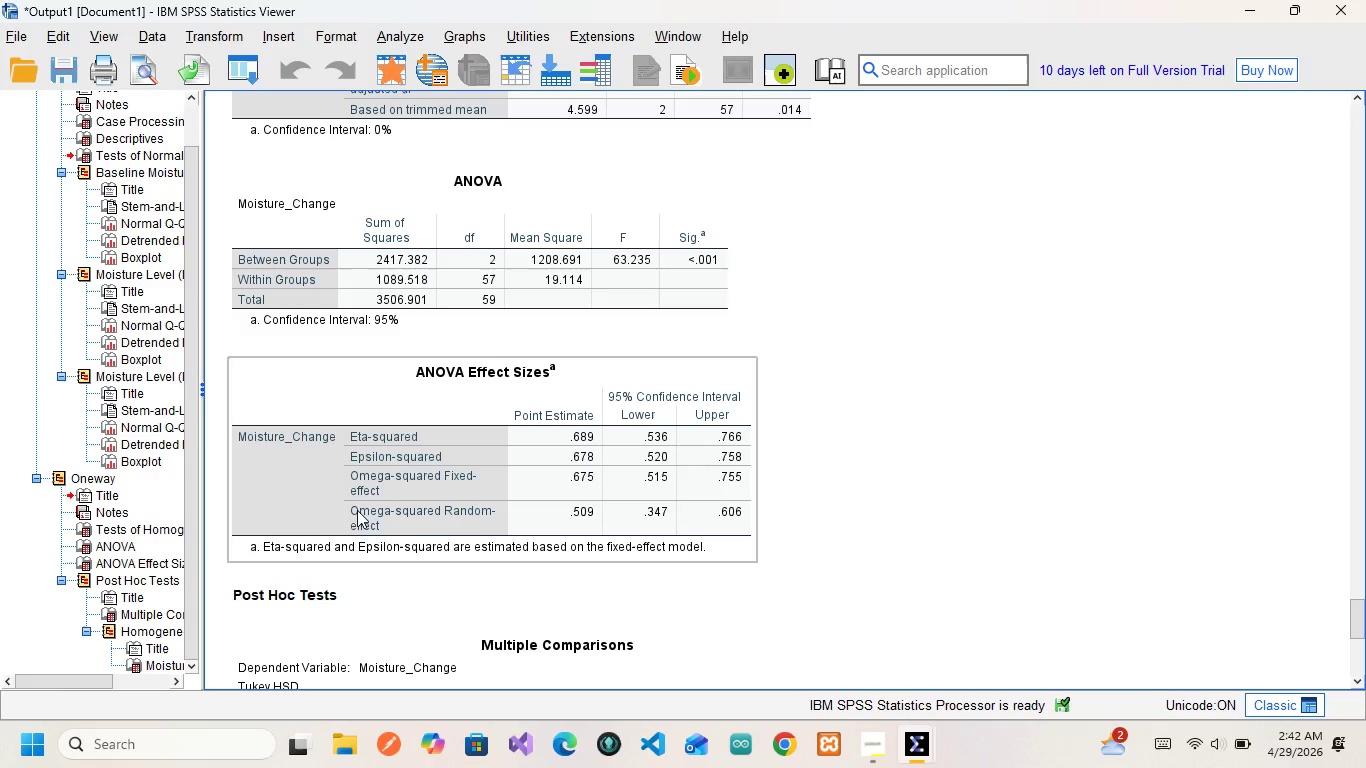 
scroll: coordinate [567, 543], scroll_direction: down, amount: 3.0
 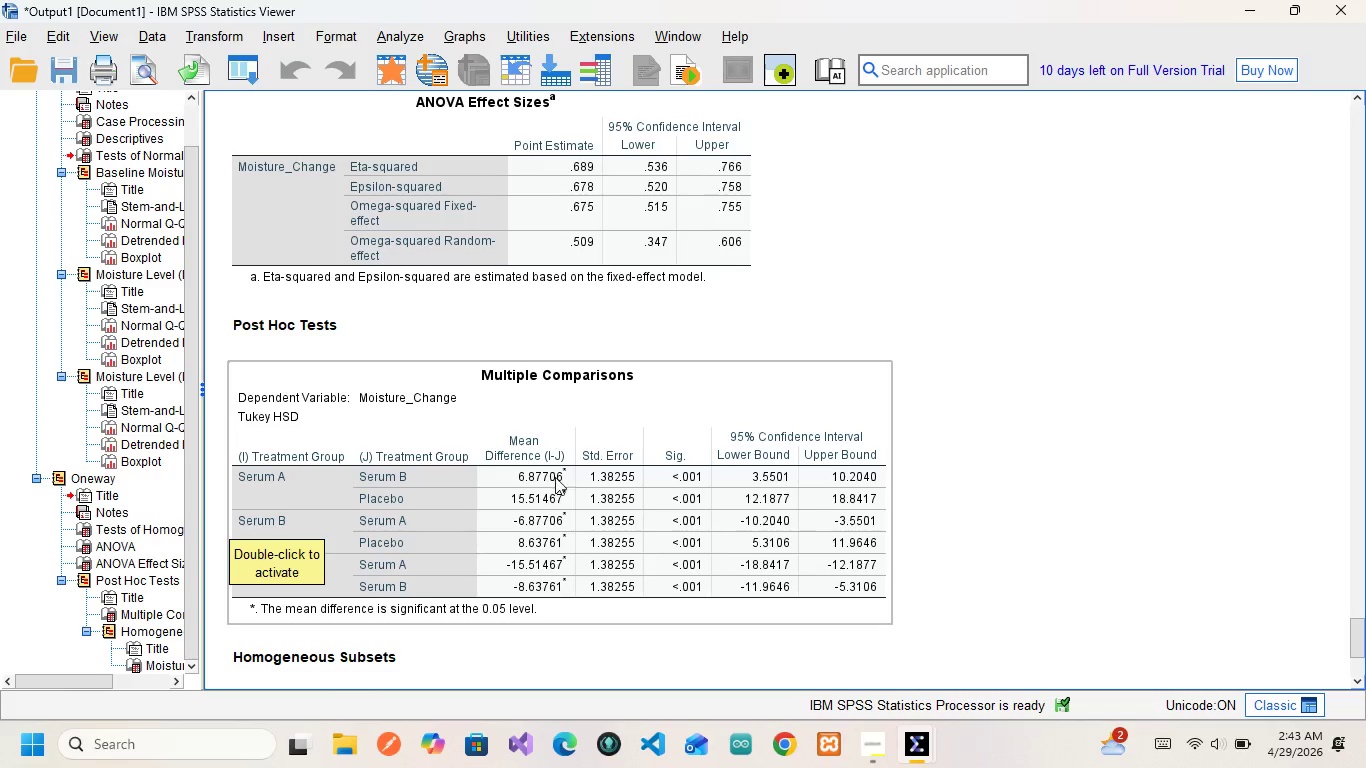 
wait(34.16)
 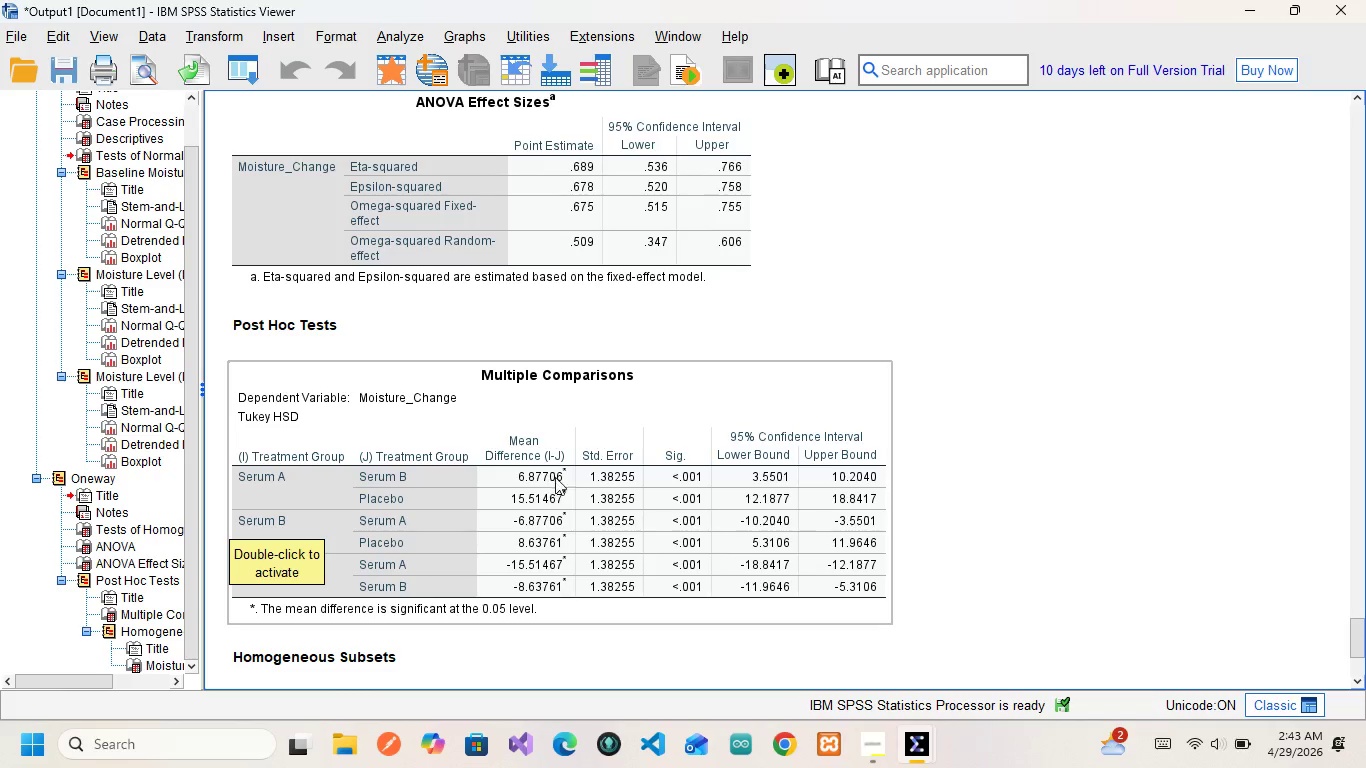 
left_click([1142, 524])
 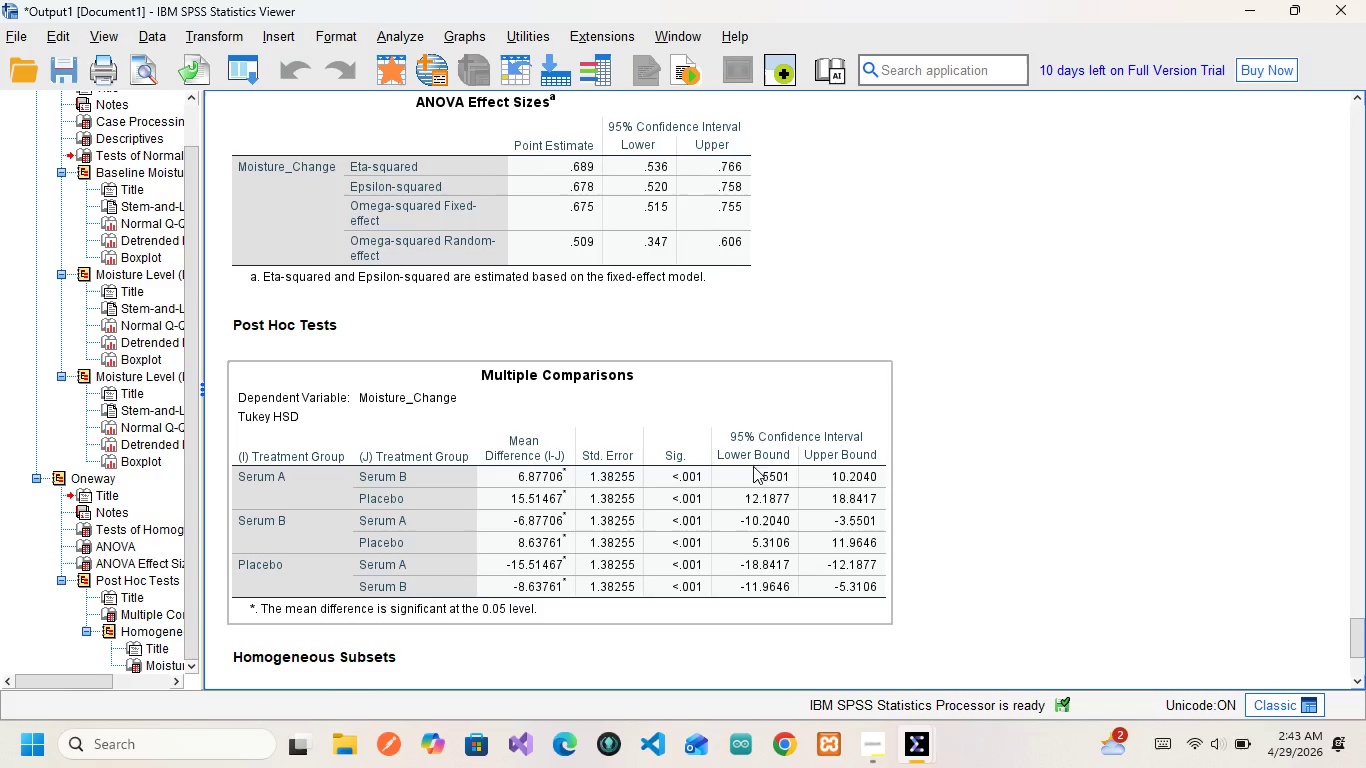 
wait(7.65)
 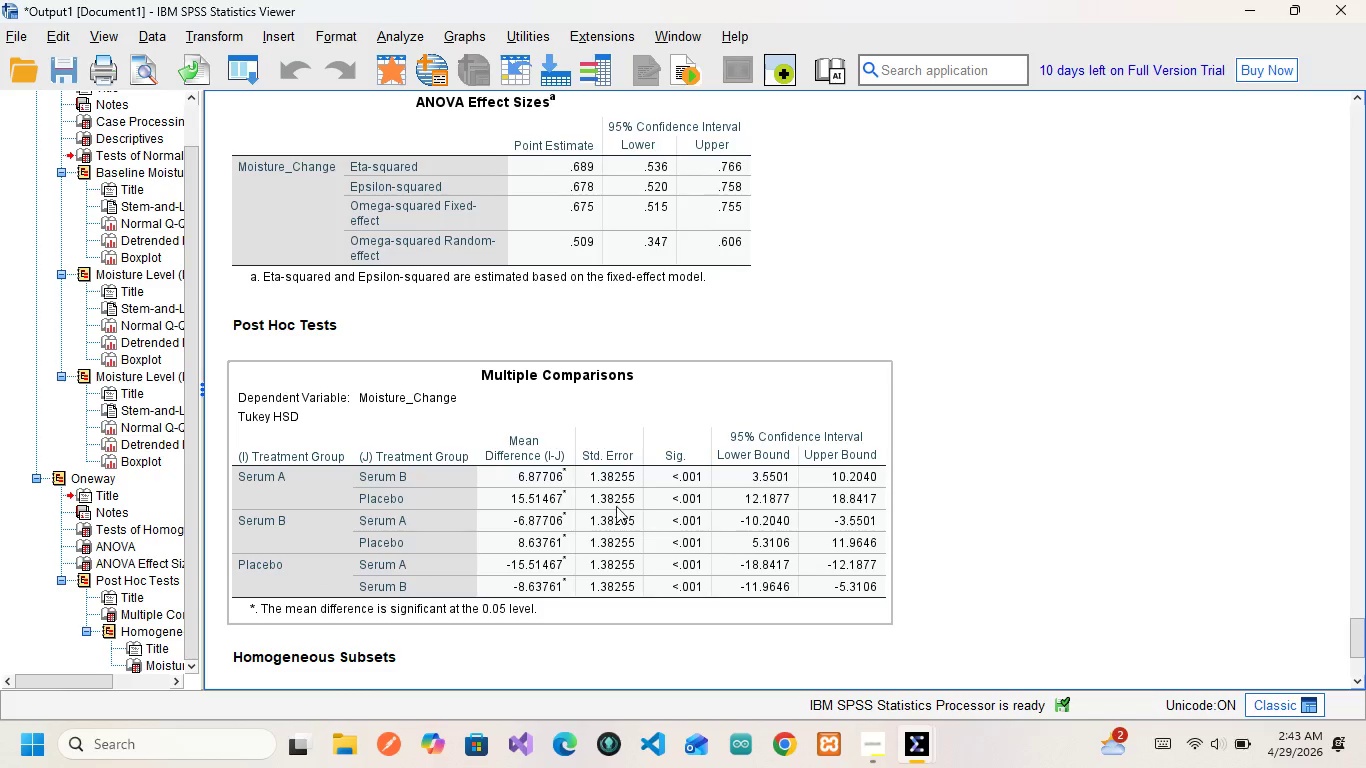 
mouse_move([733, 524])
 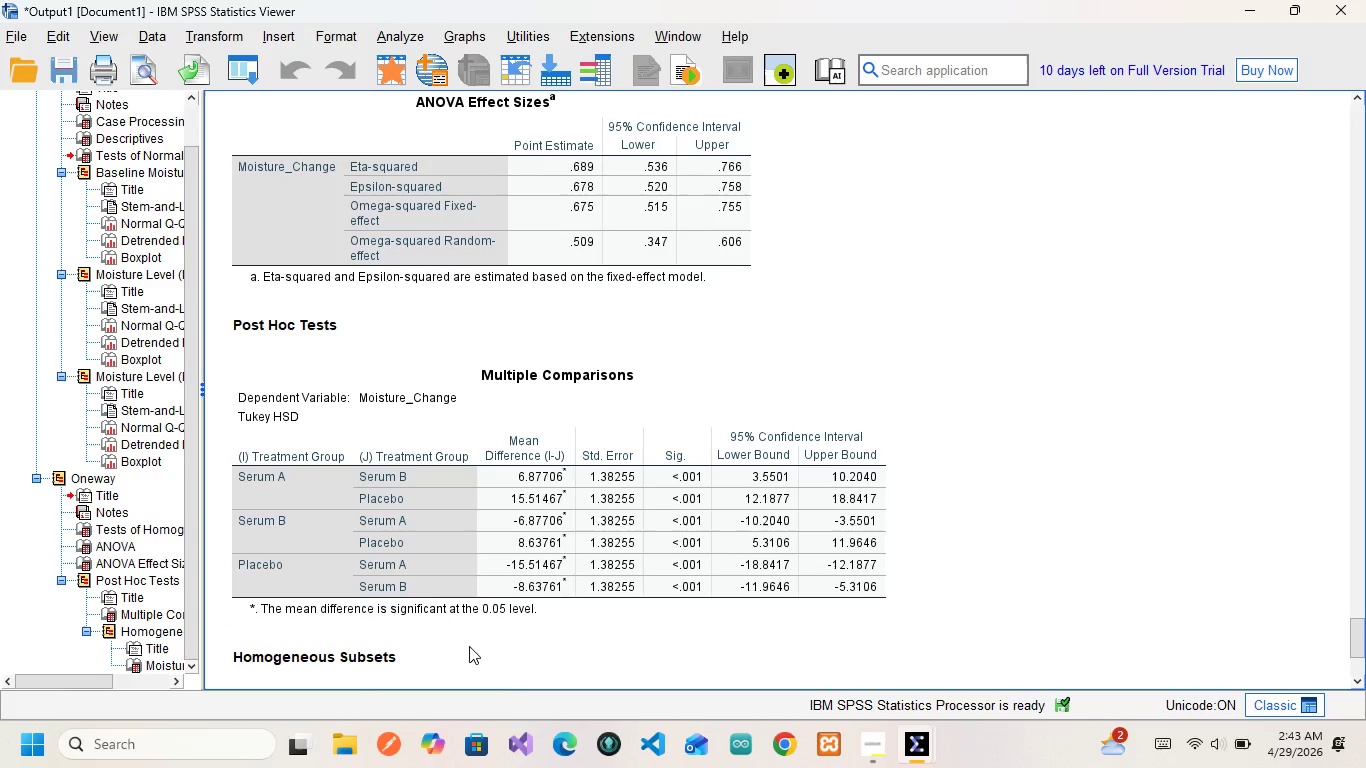 
wait(10.5)
 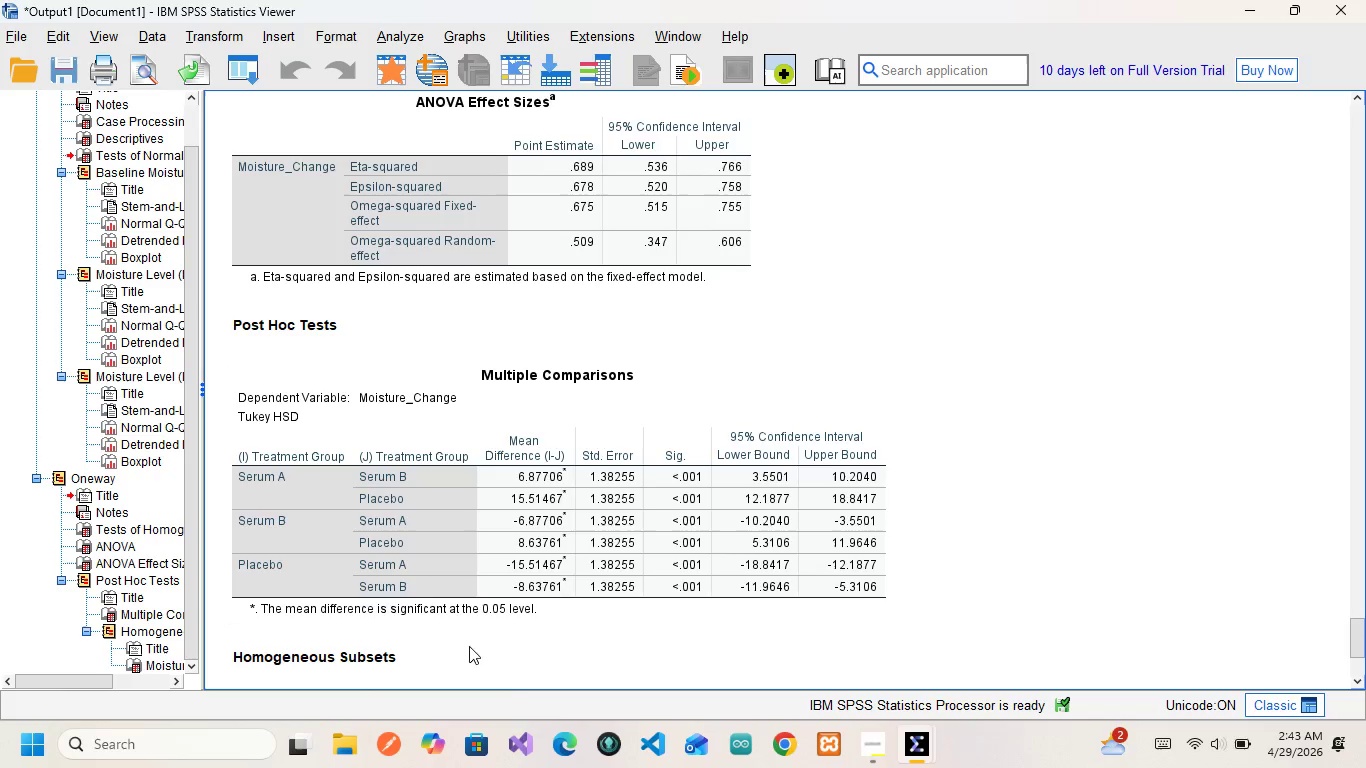 
left_click([291, 485])
 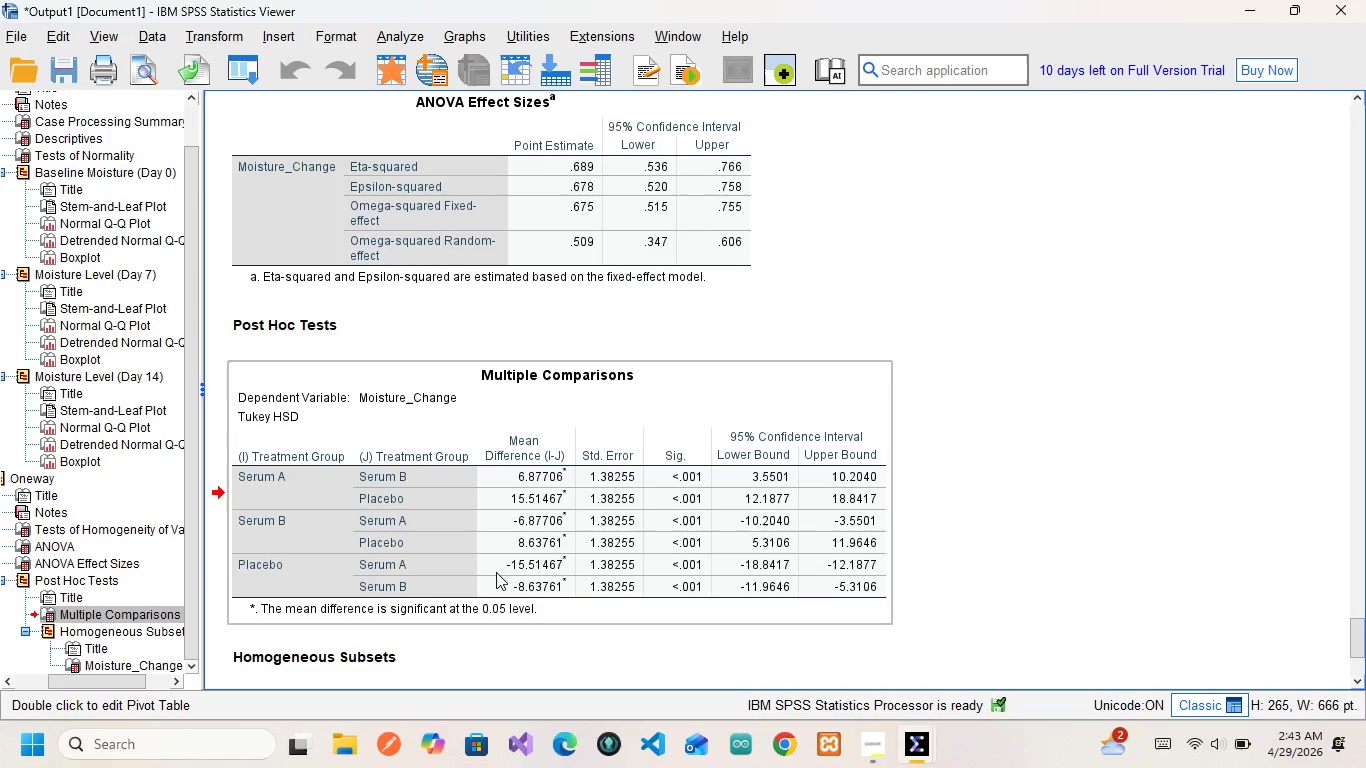 
wait(25.19)
 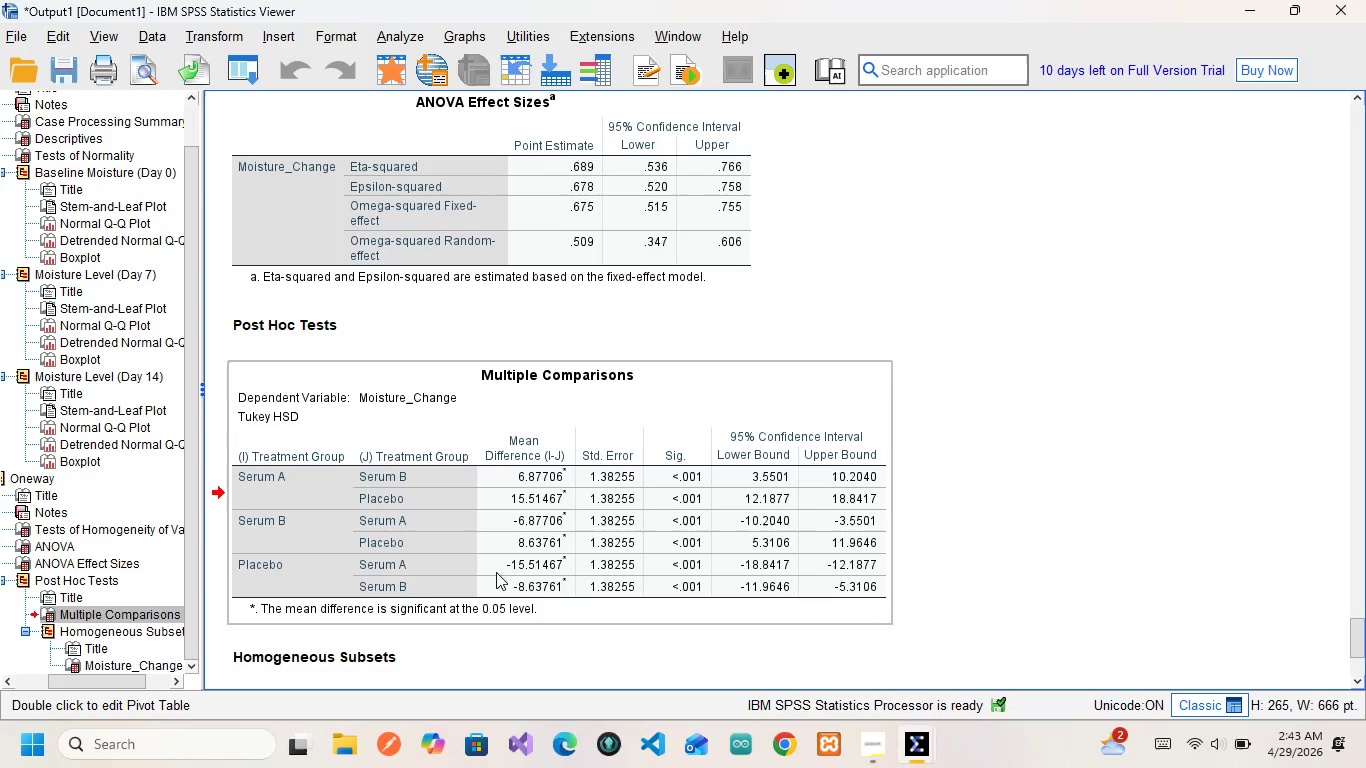 
mouse_move([834, 563])
 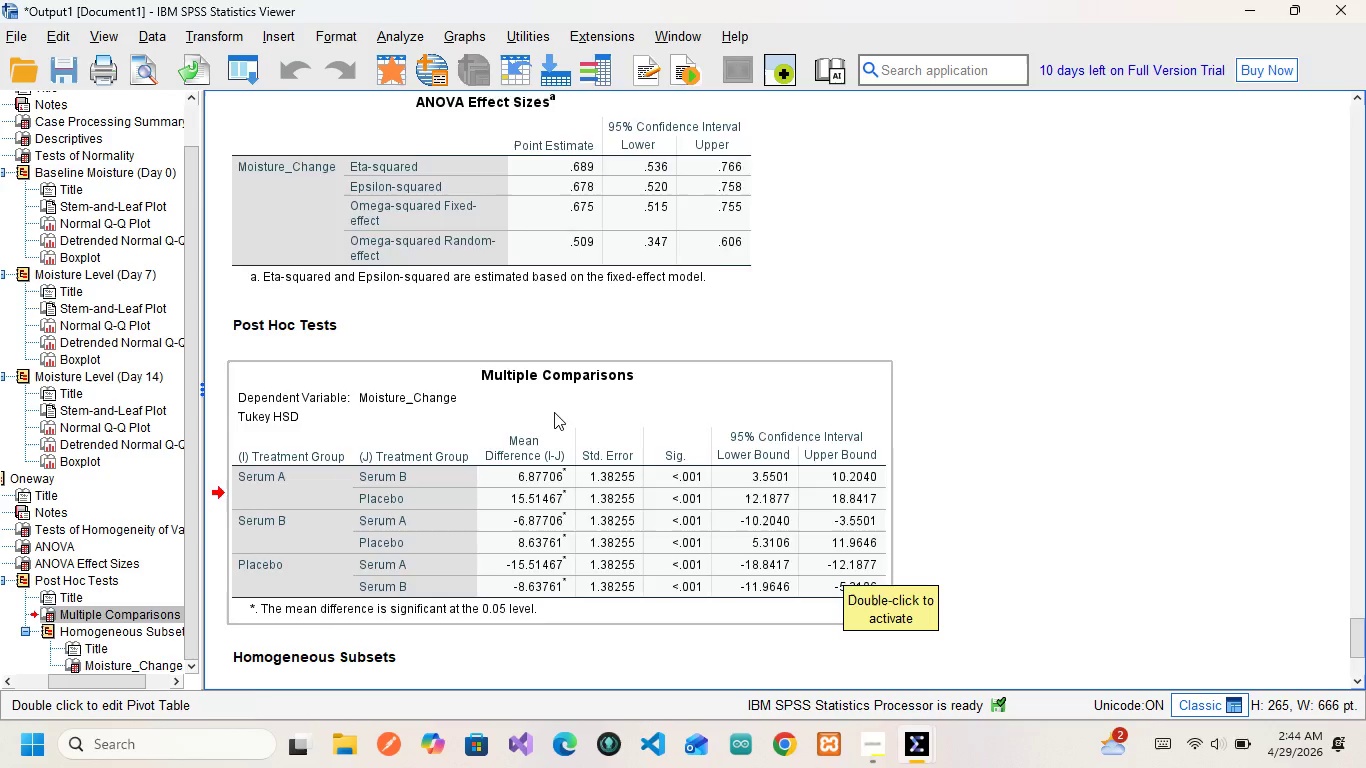 
scroll: coordinate [554, 412], scroll_direction: down, amount: 3.0
 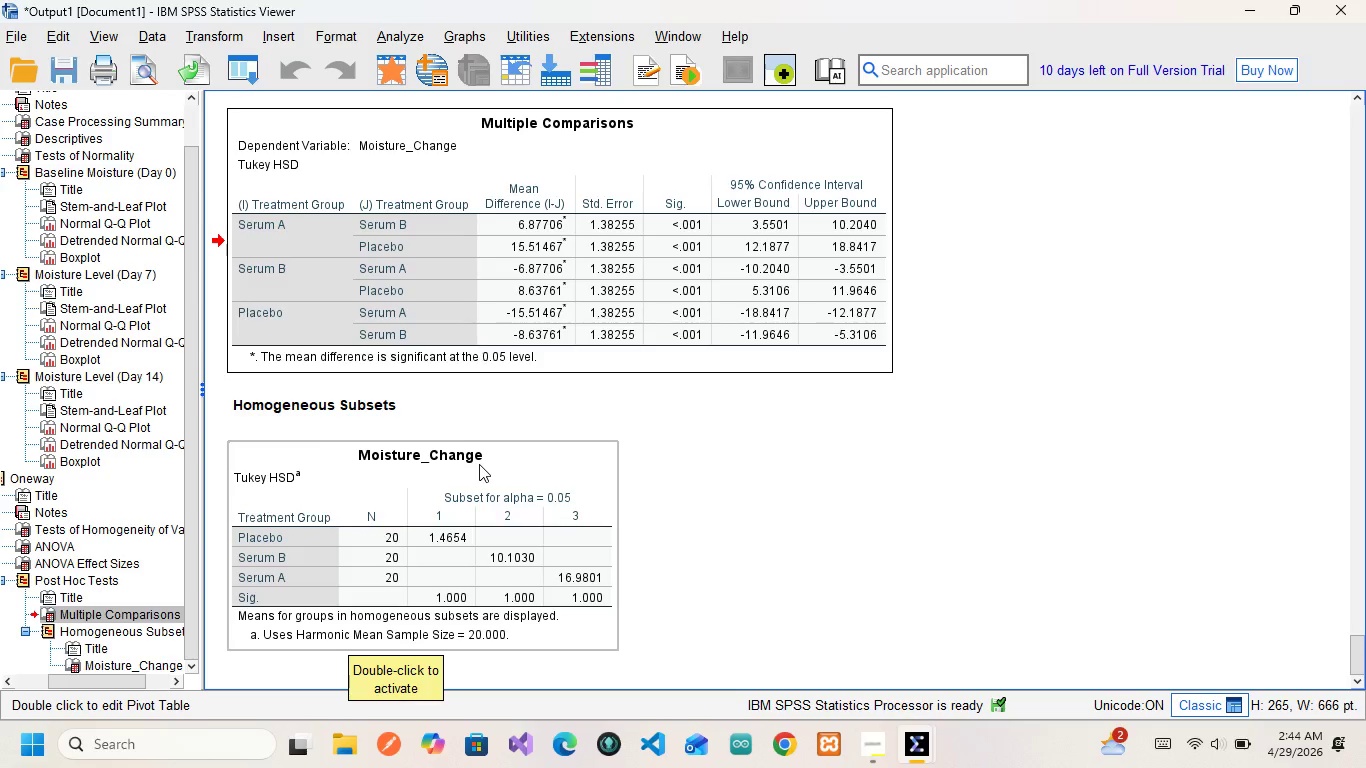 
wait(6.63)
 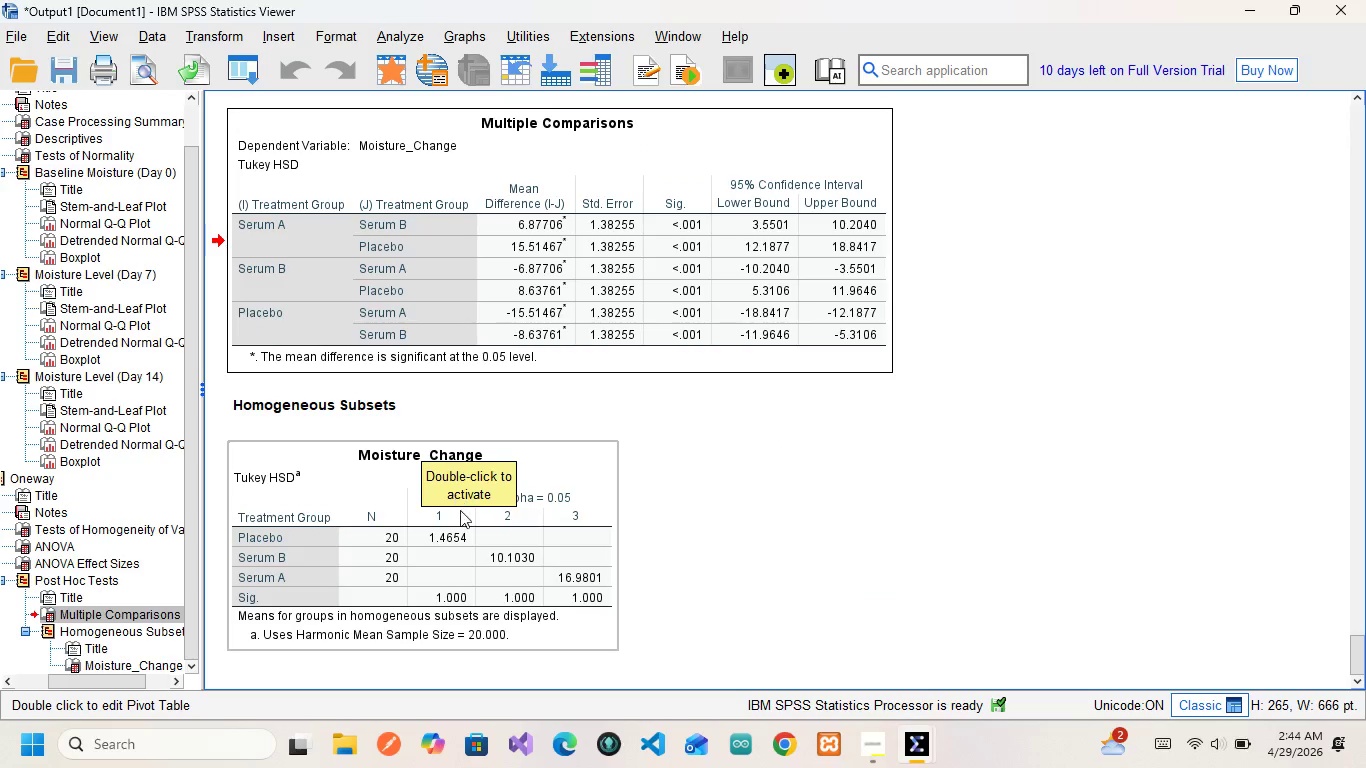 
scroll: coordinate [681, 546], scroll_direction: down, amount: 4.0
 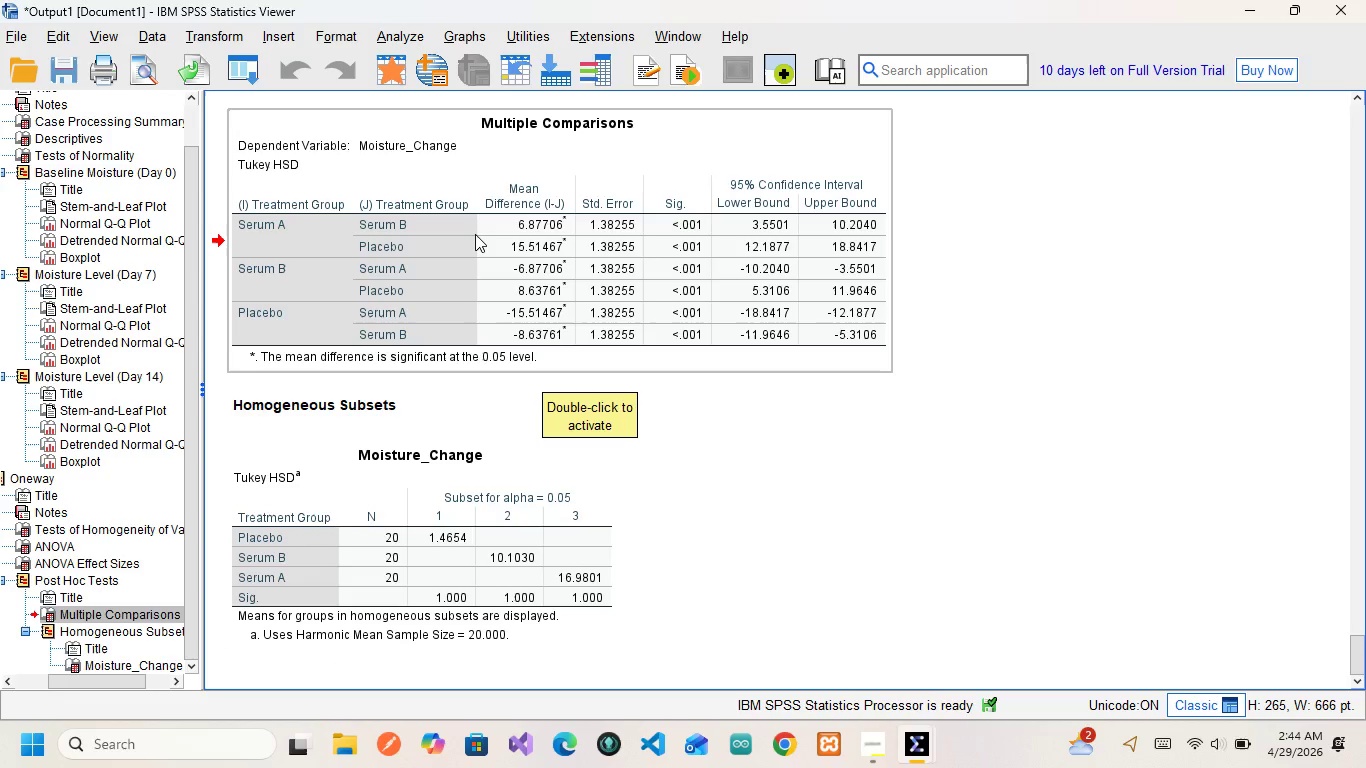 
wait(17.38)
 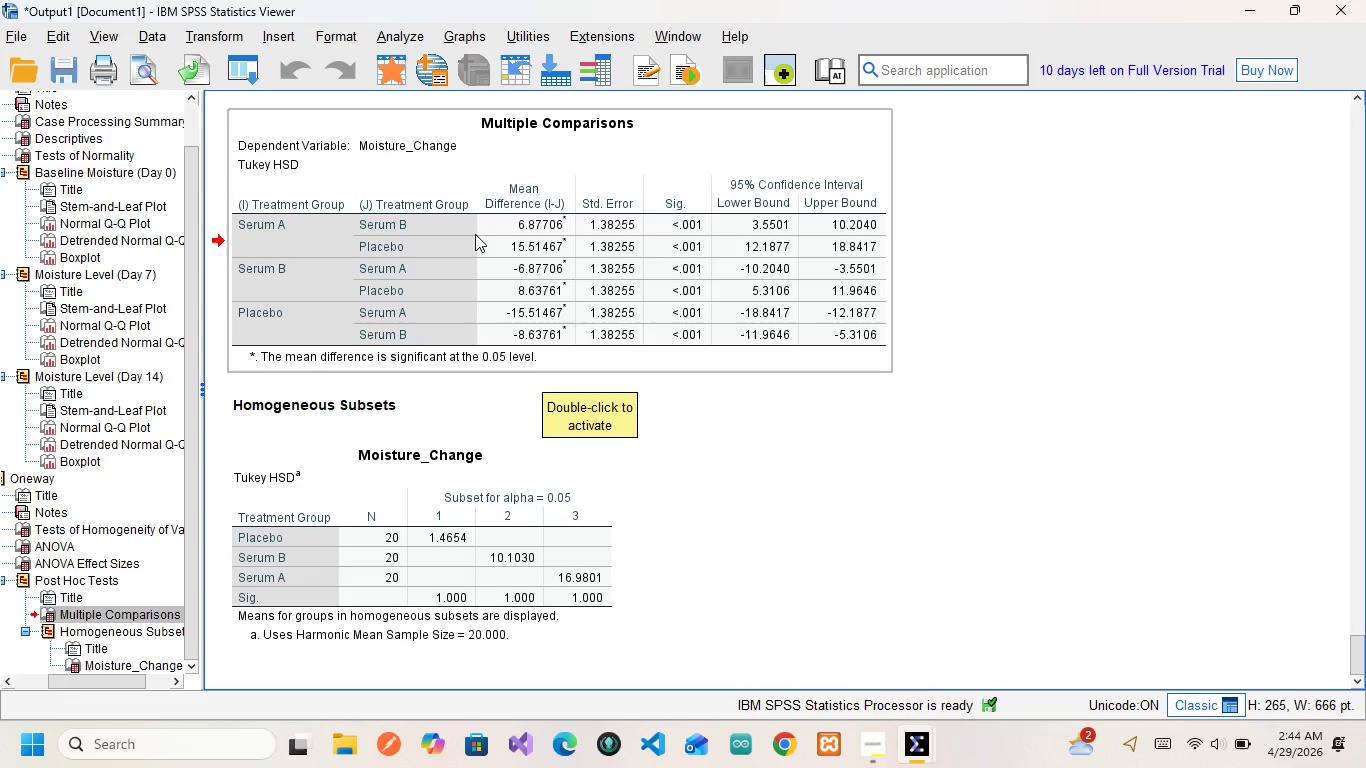 
left_click([459, 28])
 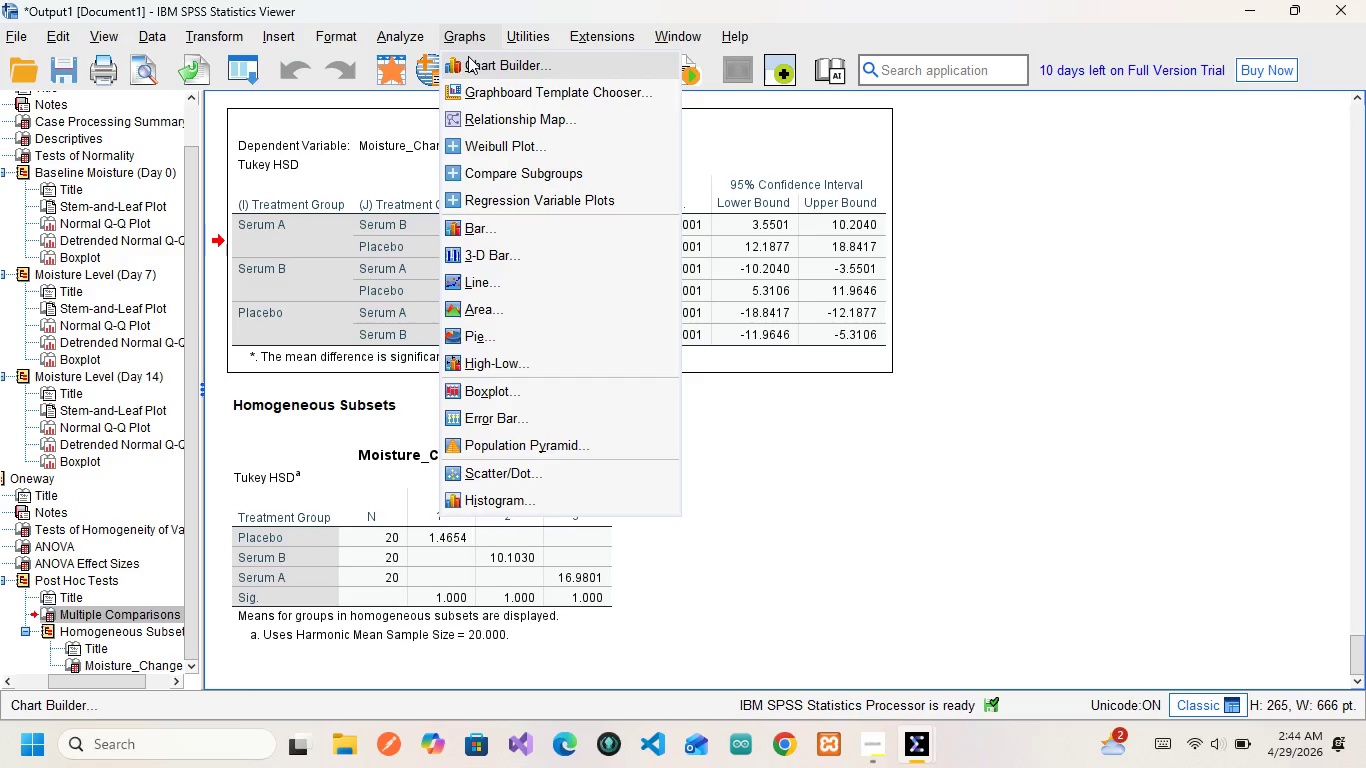 
left_click([468, 56])
 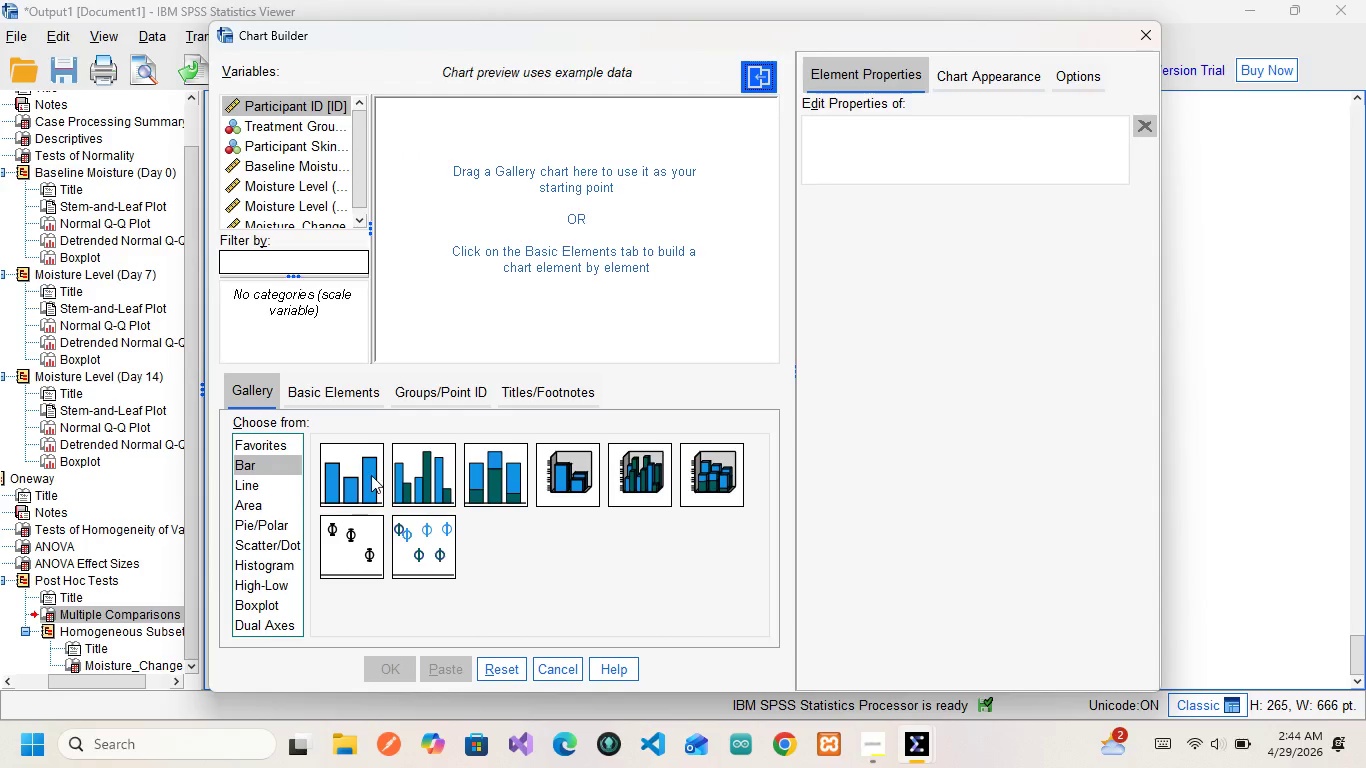 
wait(11.16)
 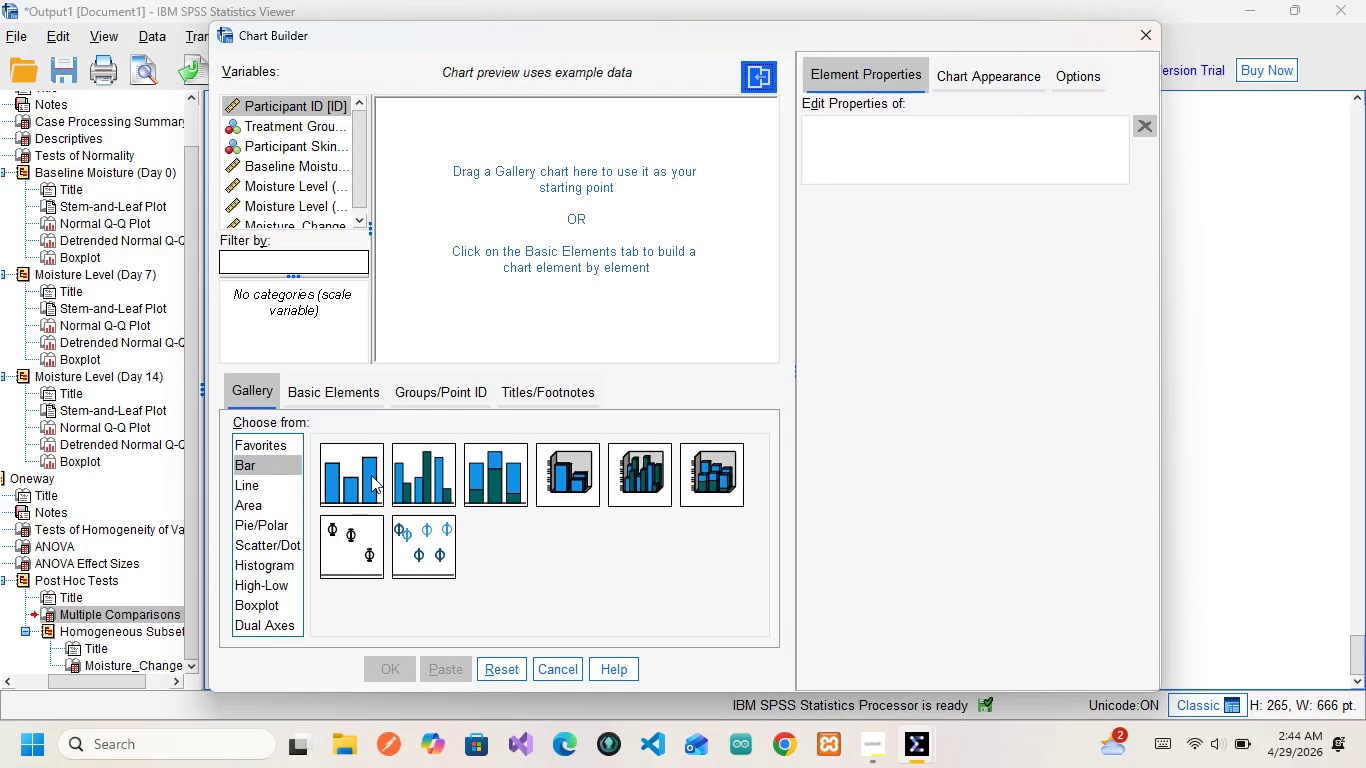 
left_click([429, 482])
 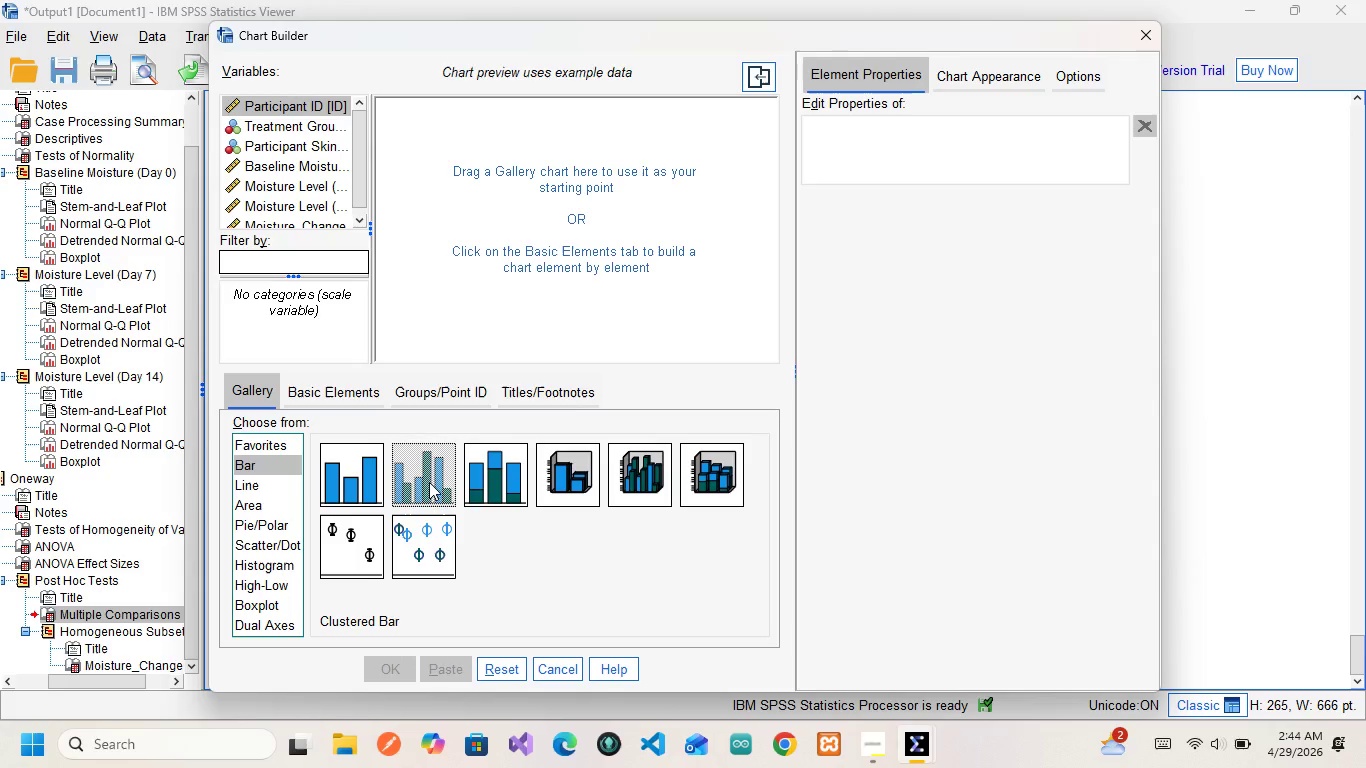 
left_click_drag(start_coordinate=[429, 482], to_coordinate=[547, 186])
 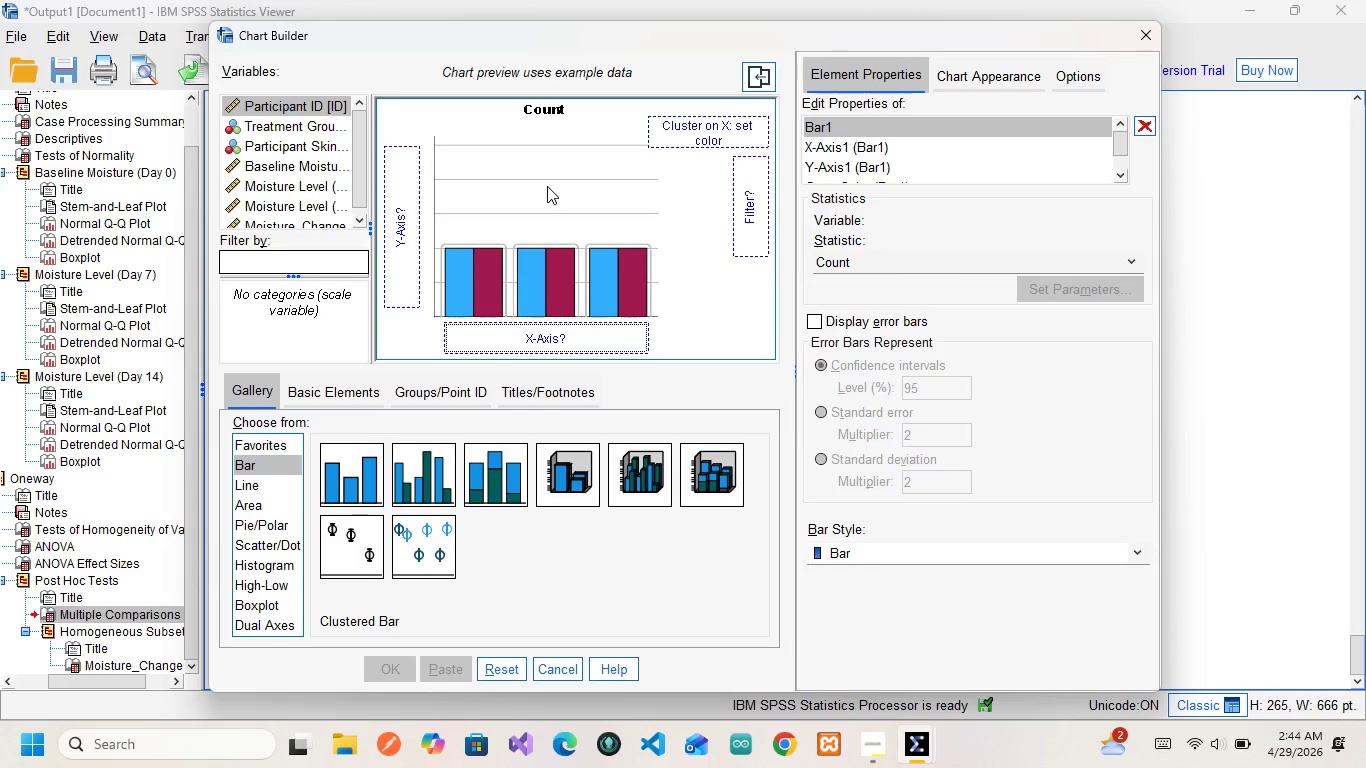 
wait(9.36)
 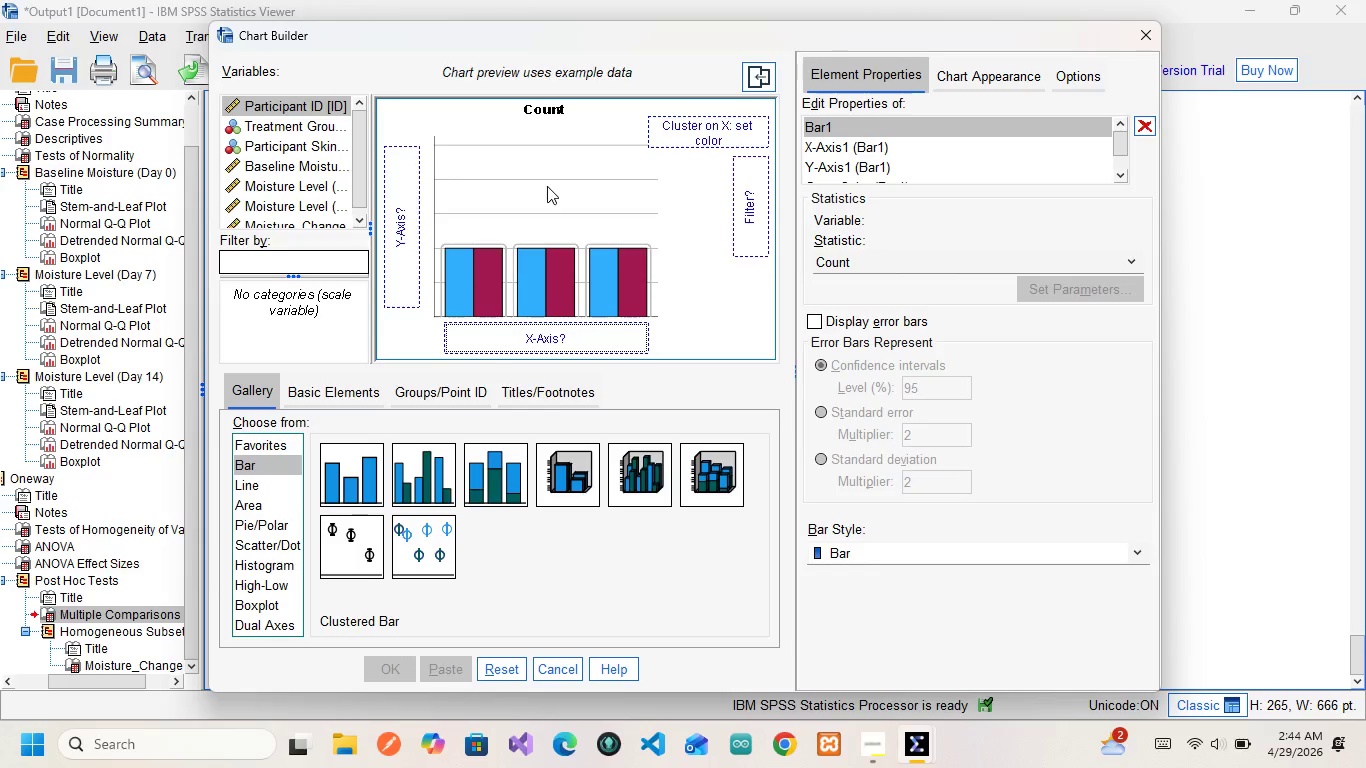 
scroll: coordinate [303, 141], scroll_direction: down, amount: 11.0
 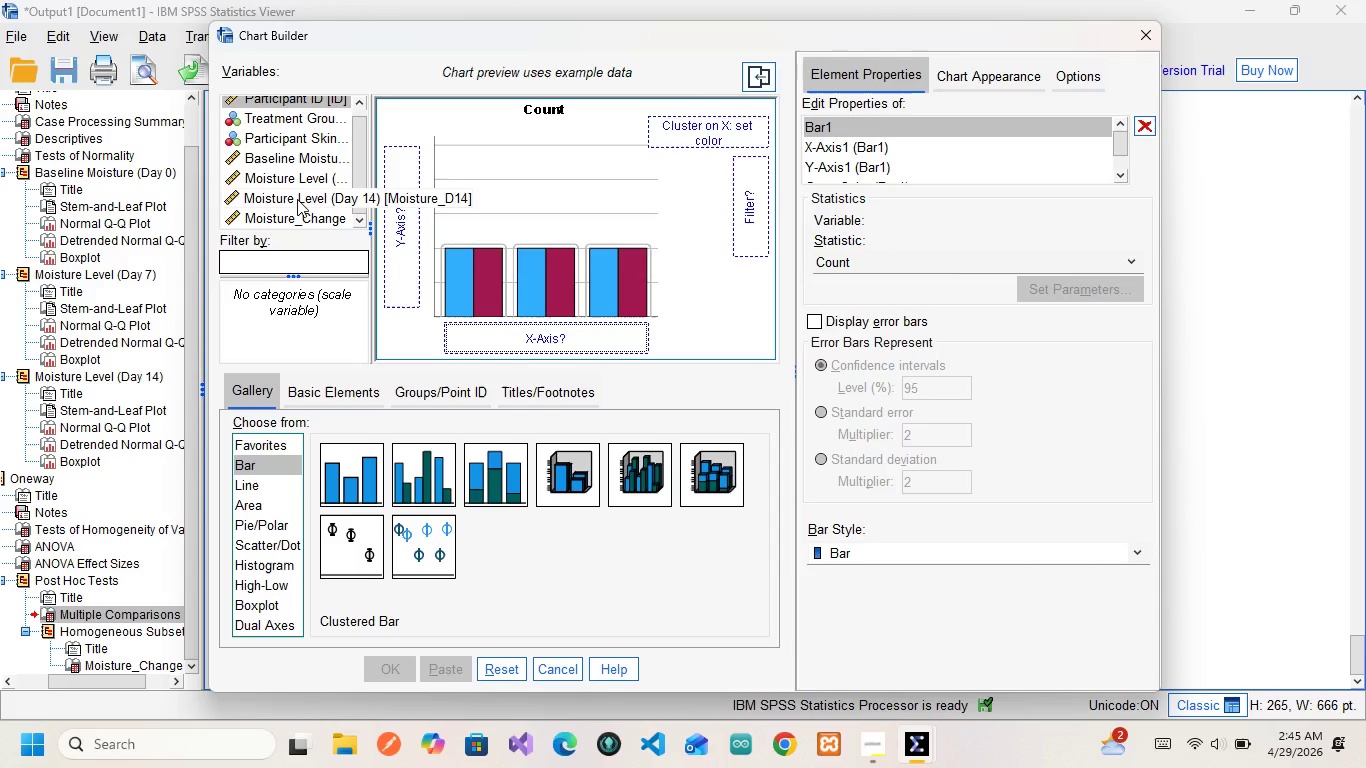 
wait(7.04)
 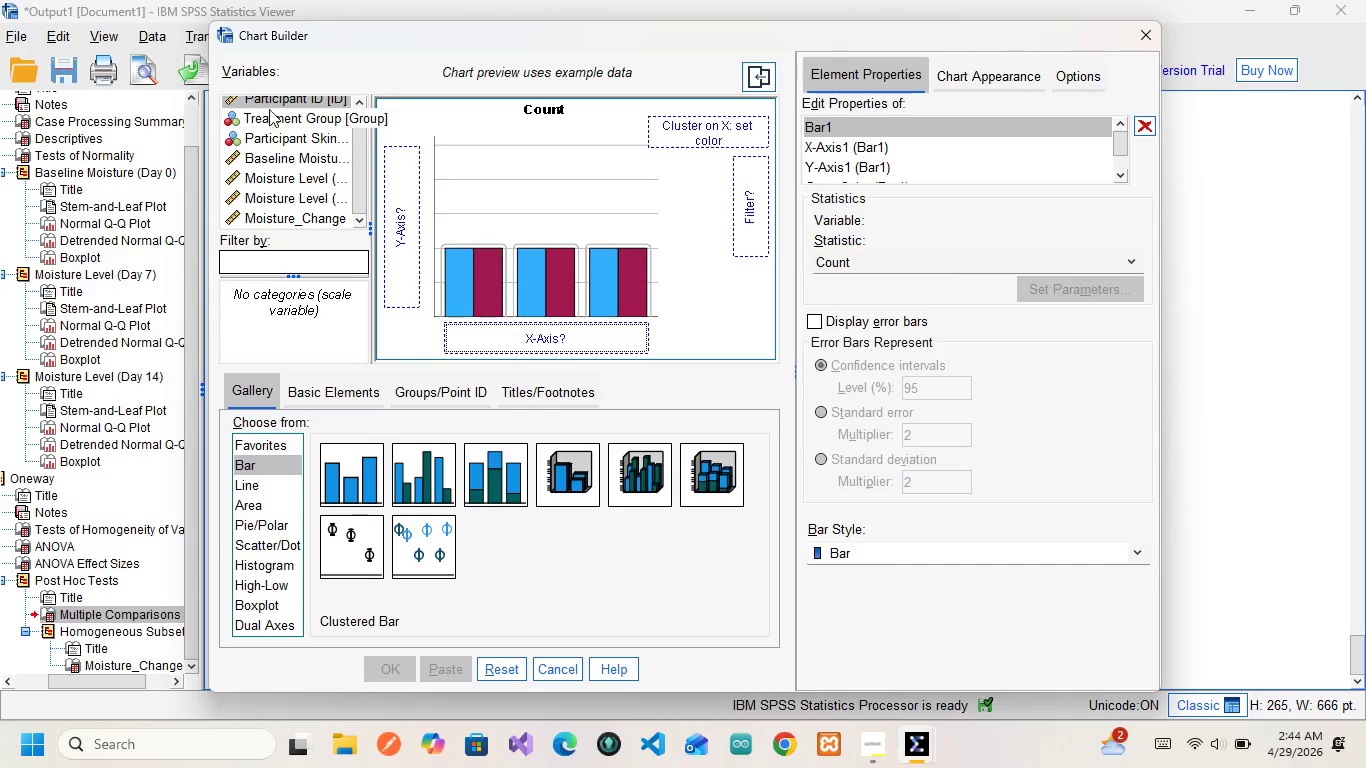 
scroll: coordinate [300, 222], scroll_direction: up, amount: 3.0
 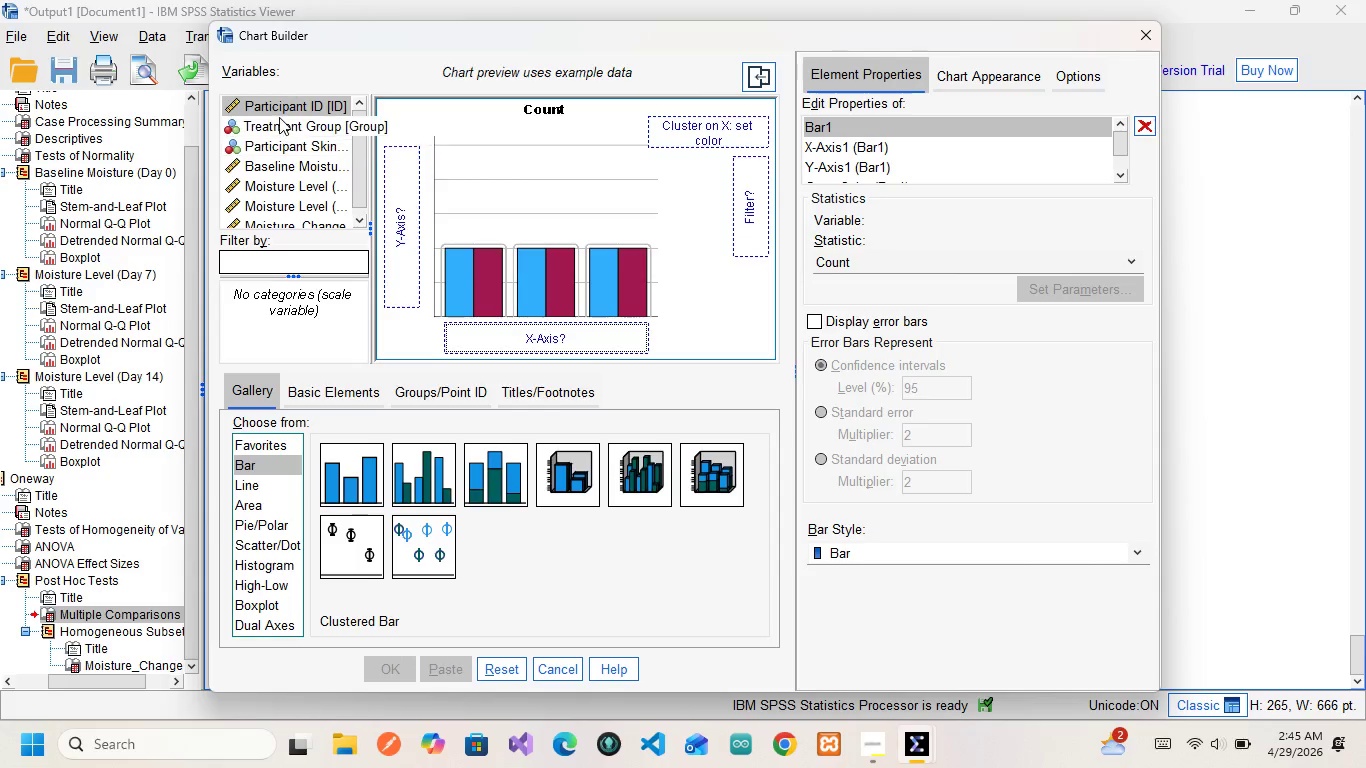 
mouse_move([303, 153])
 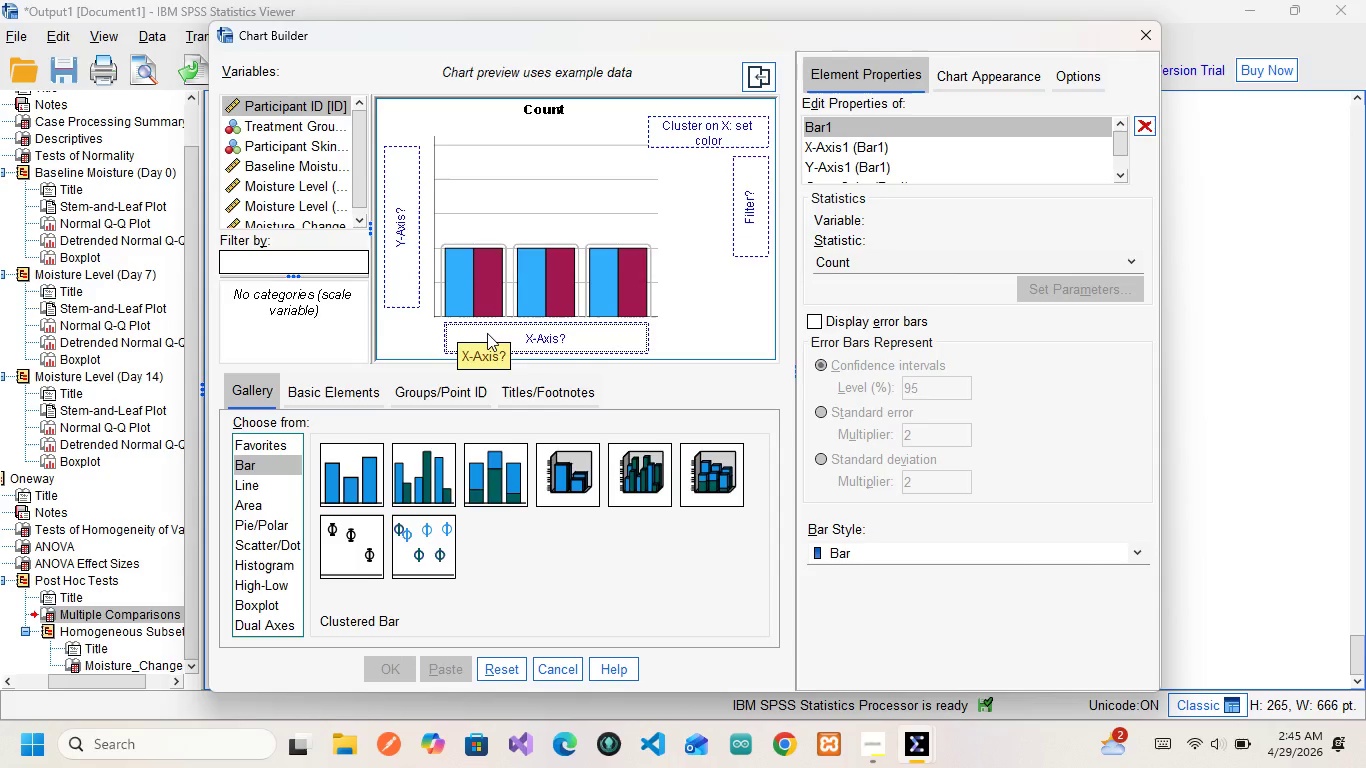 
left_click([487, 333])
 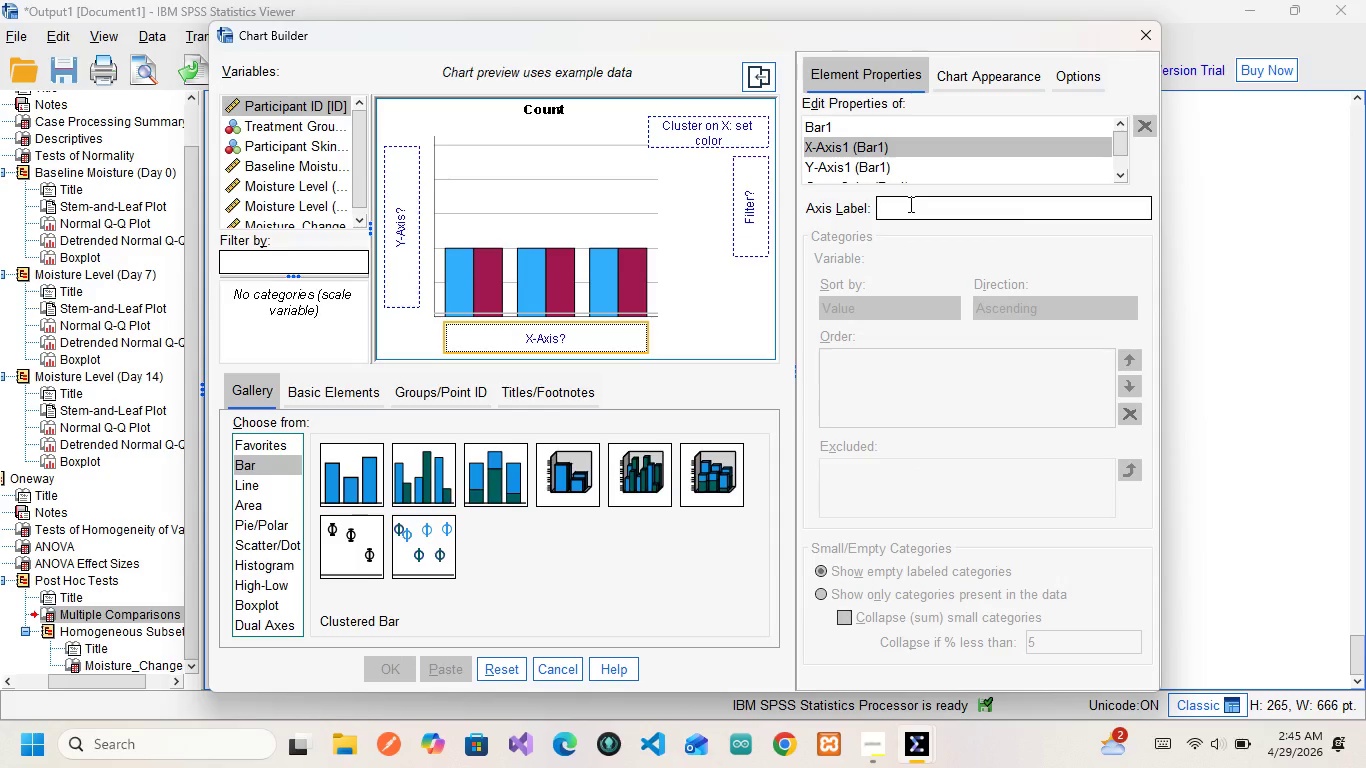 
left_click([909, 204])
 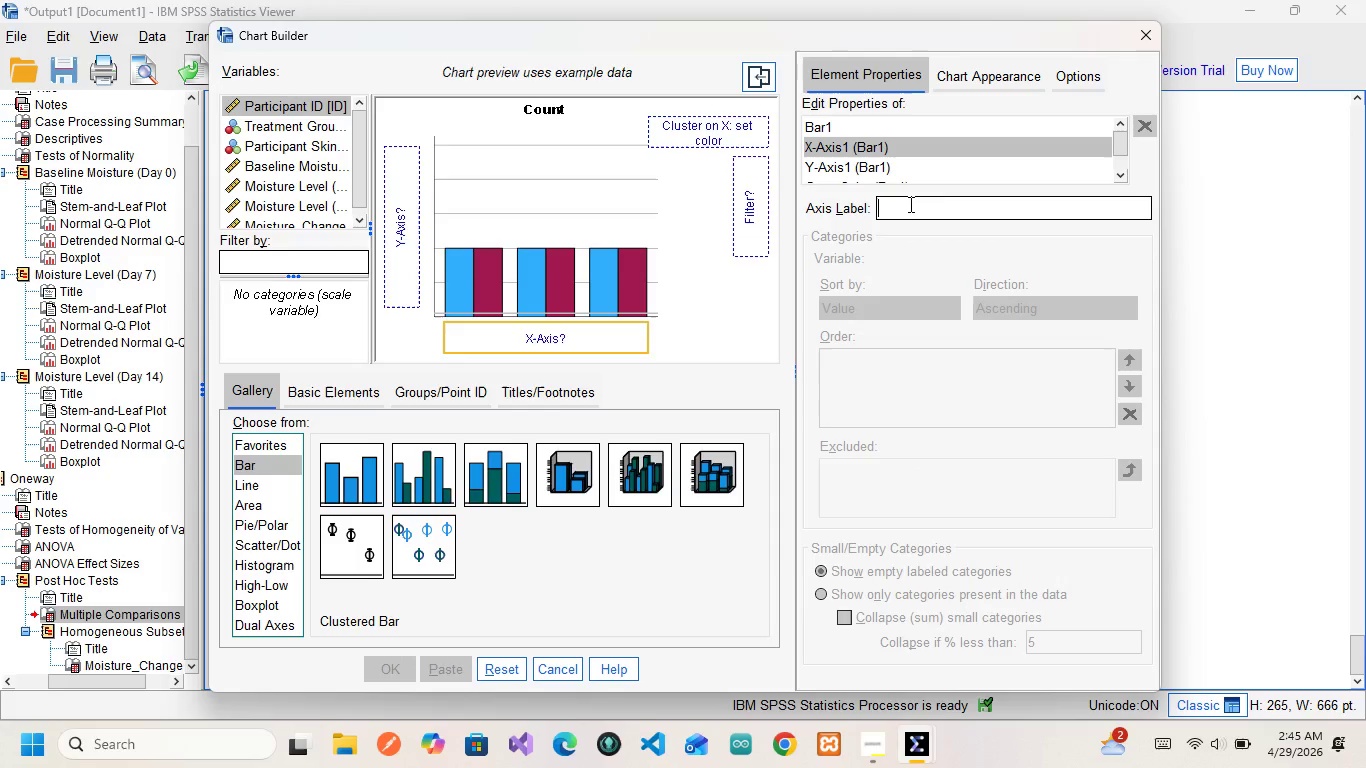 
type(Time)
 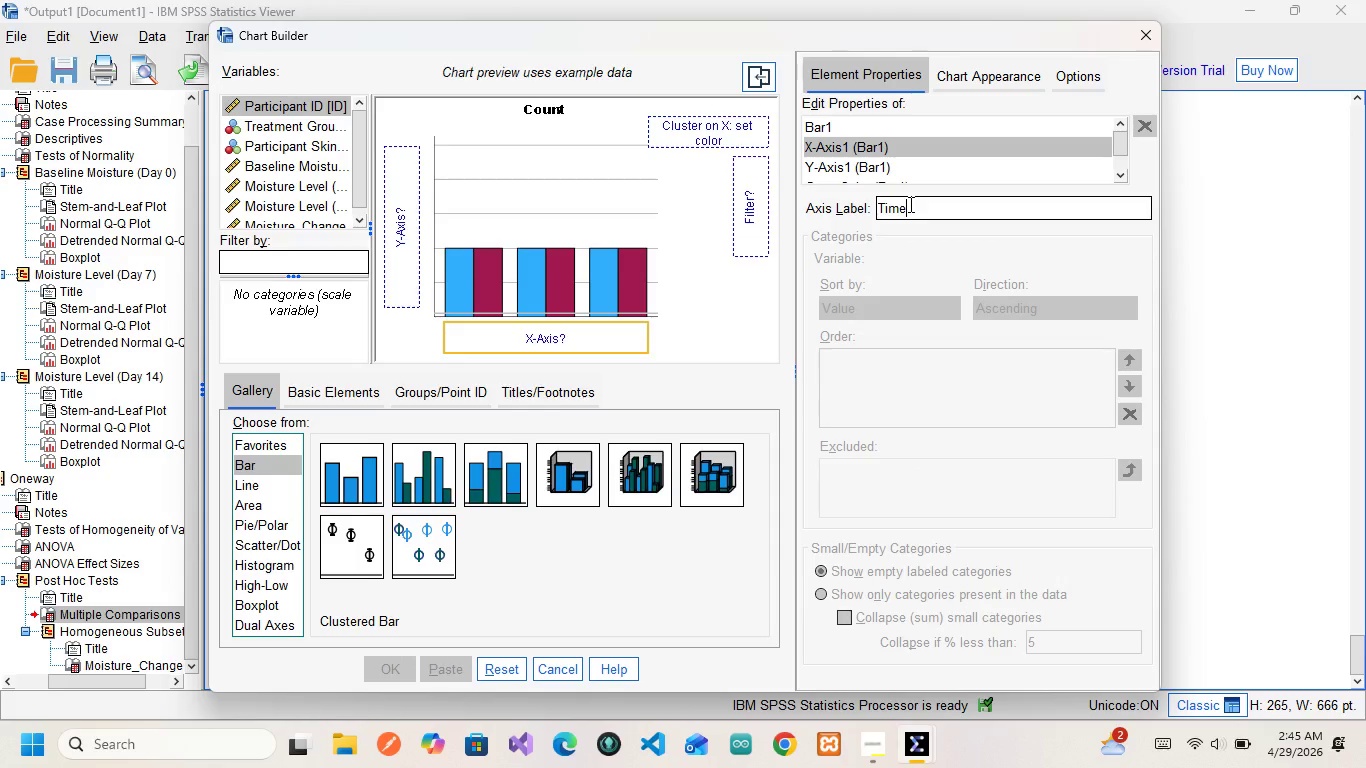 
key(Enter)
 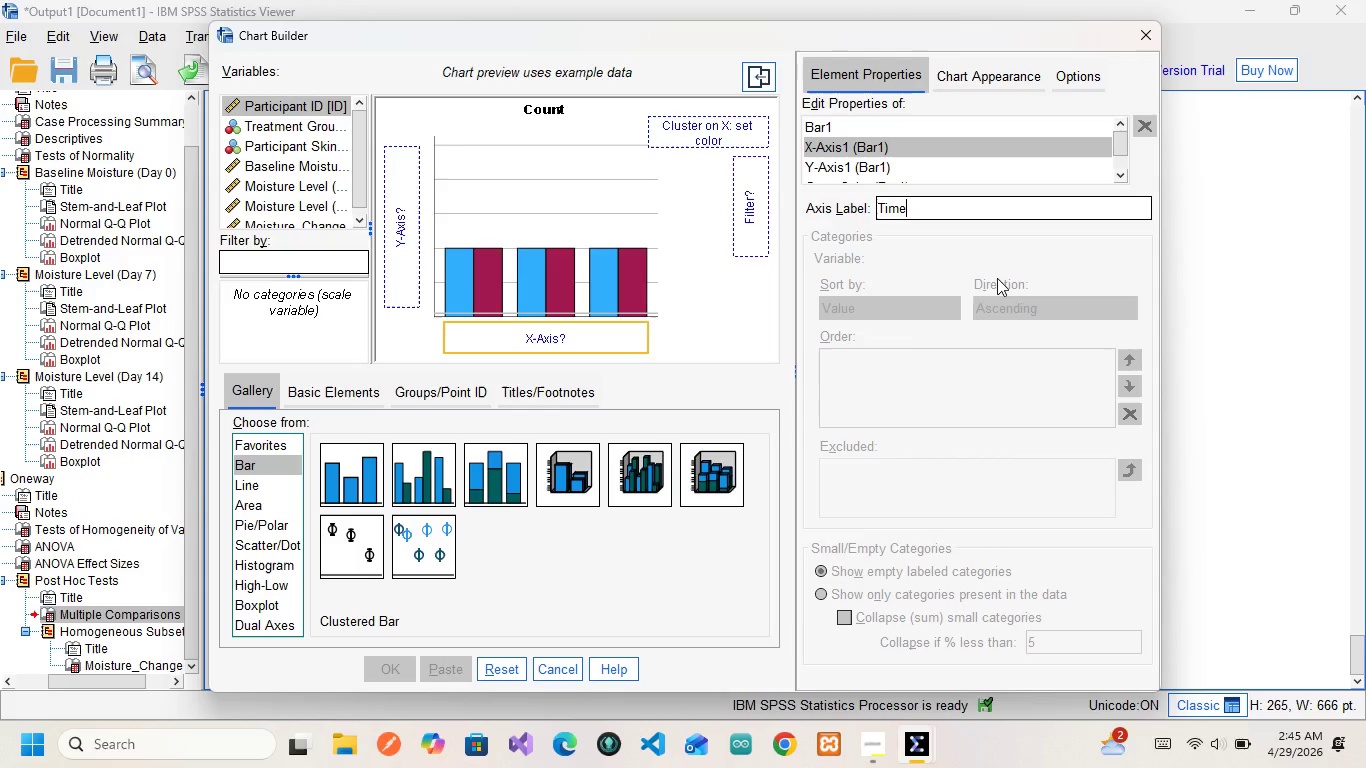 
left_click([981, 242])
 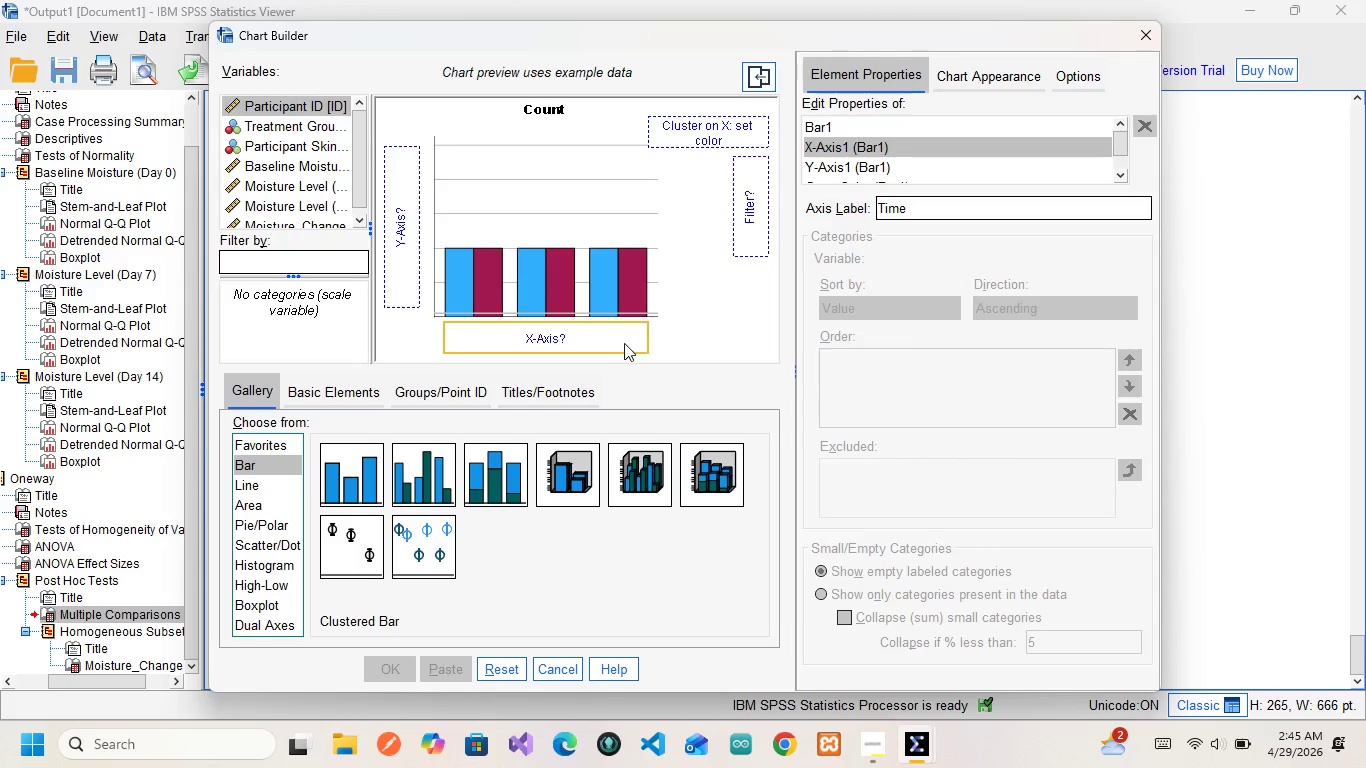 
left_click([596, 344])
 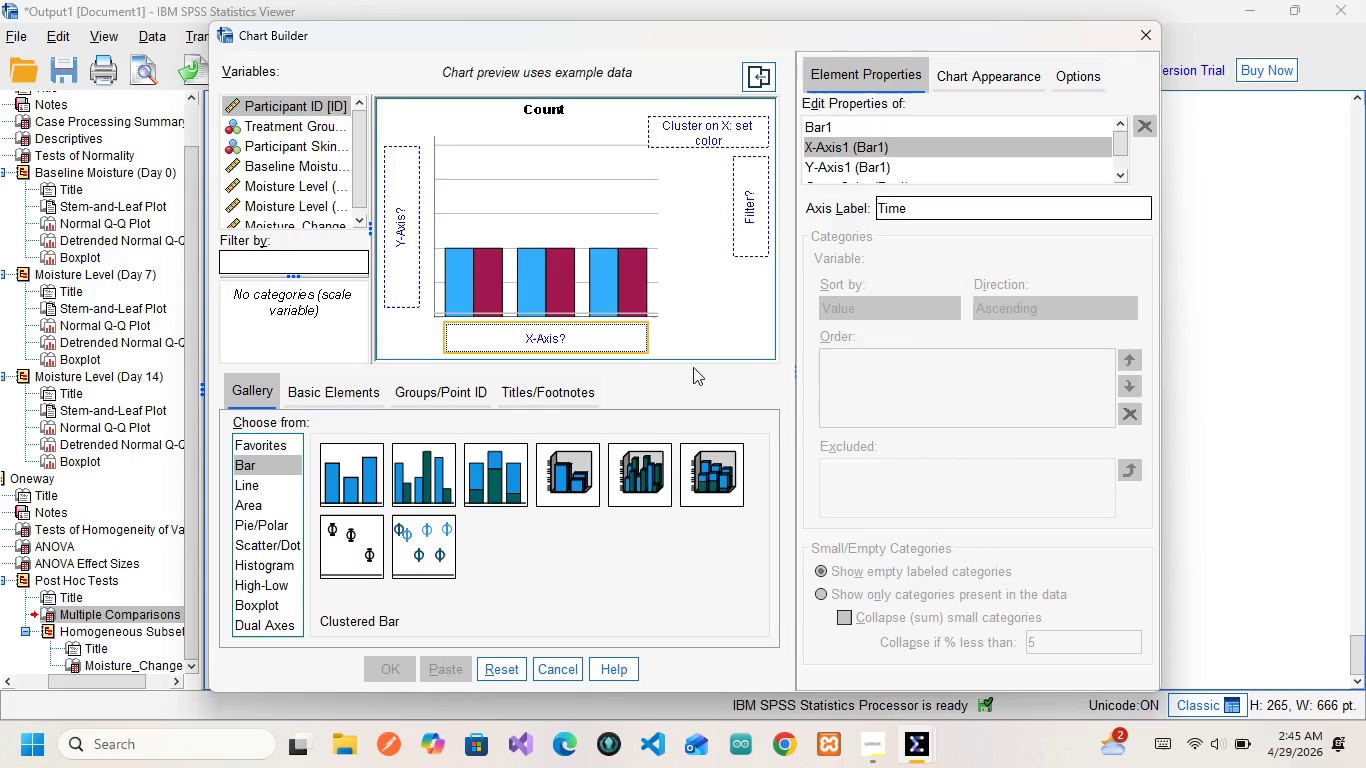 
mouse_move([607, 326])
 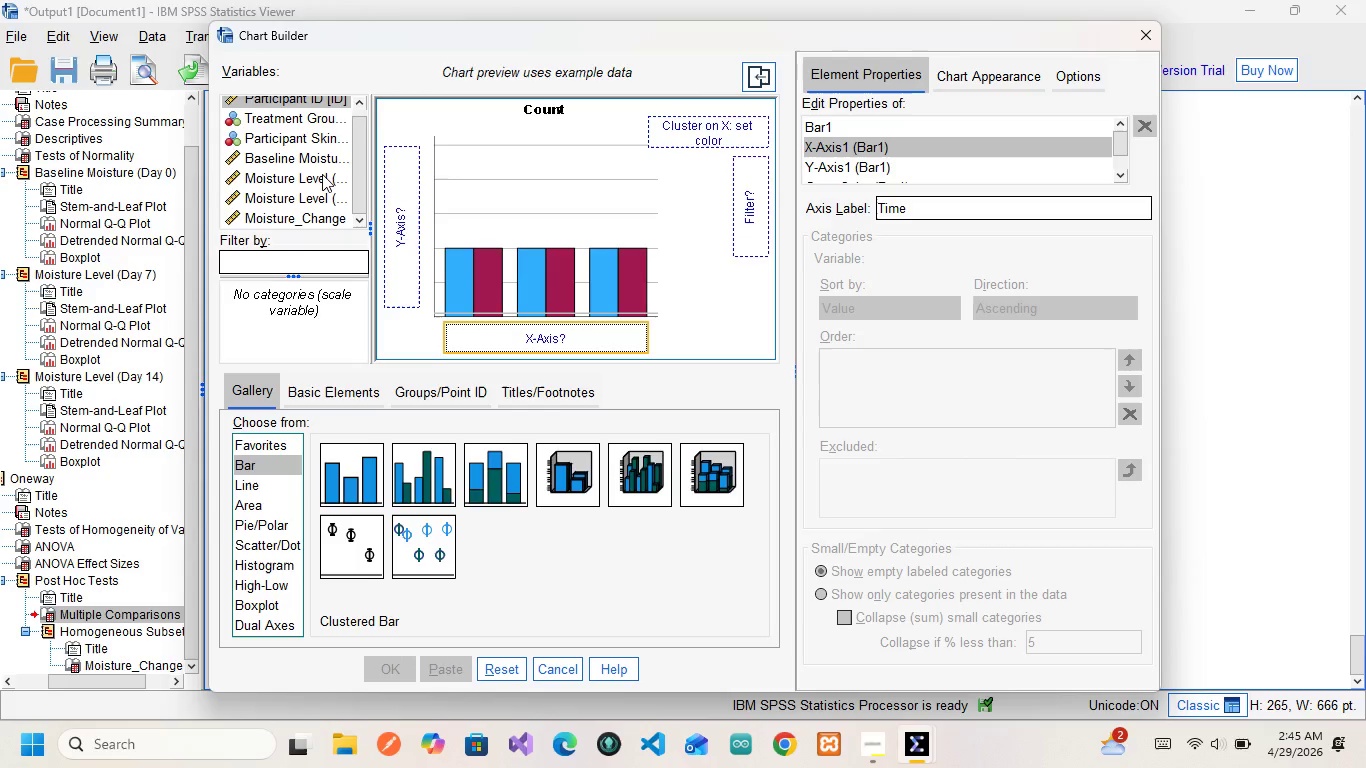 
scroll: coordinate [322, 174], scroll_direction: down, amount: 5.0
 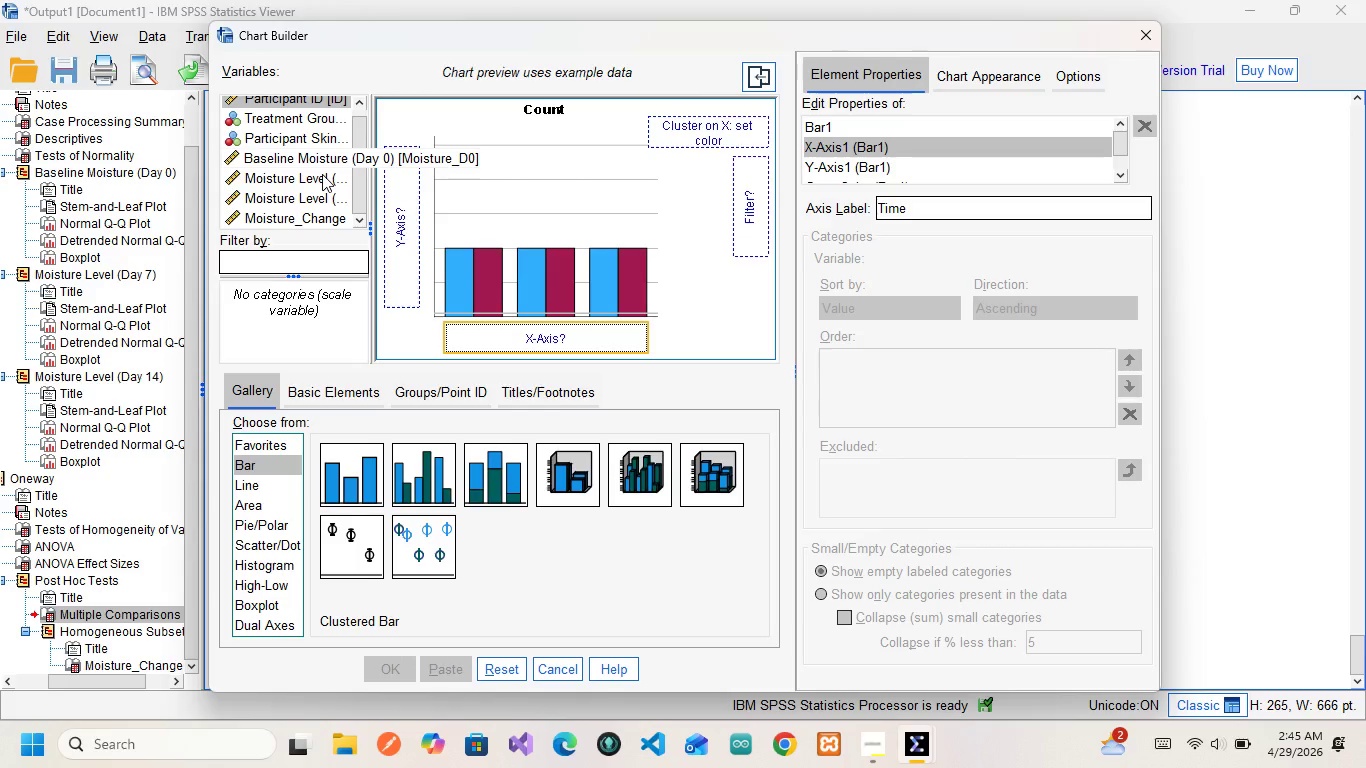 
scroll: coordinate [322, 174], scroll_direction: none, amount: 0.0
 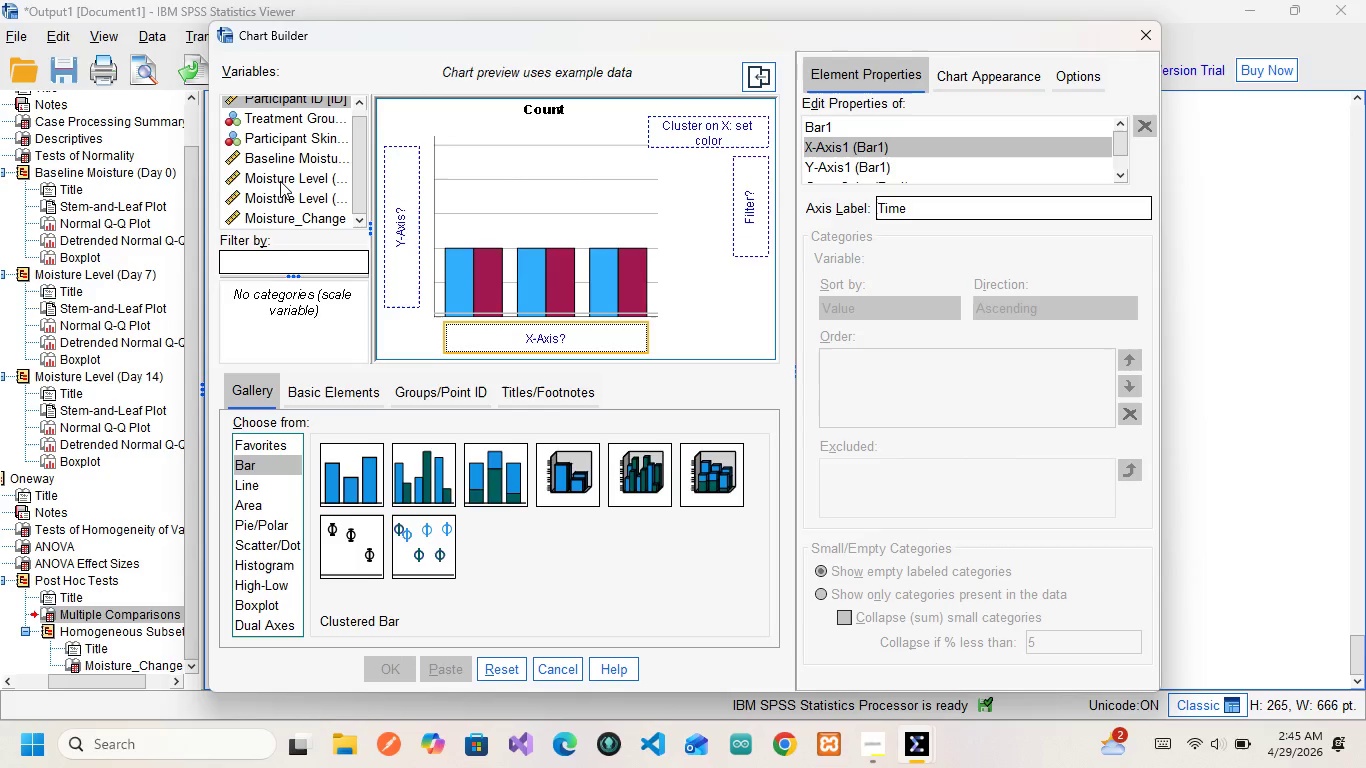 
wait(6.09)
 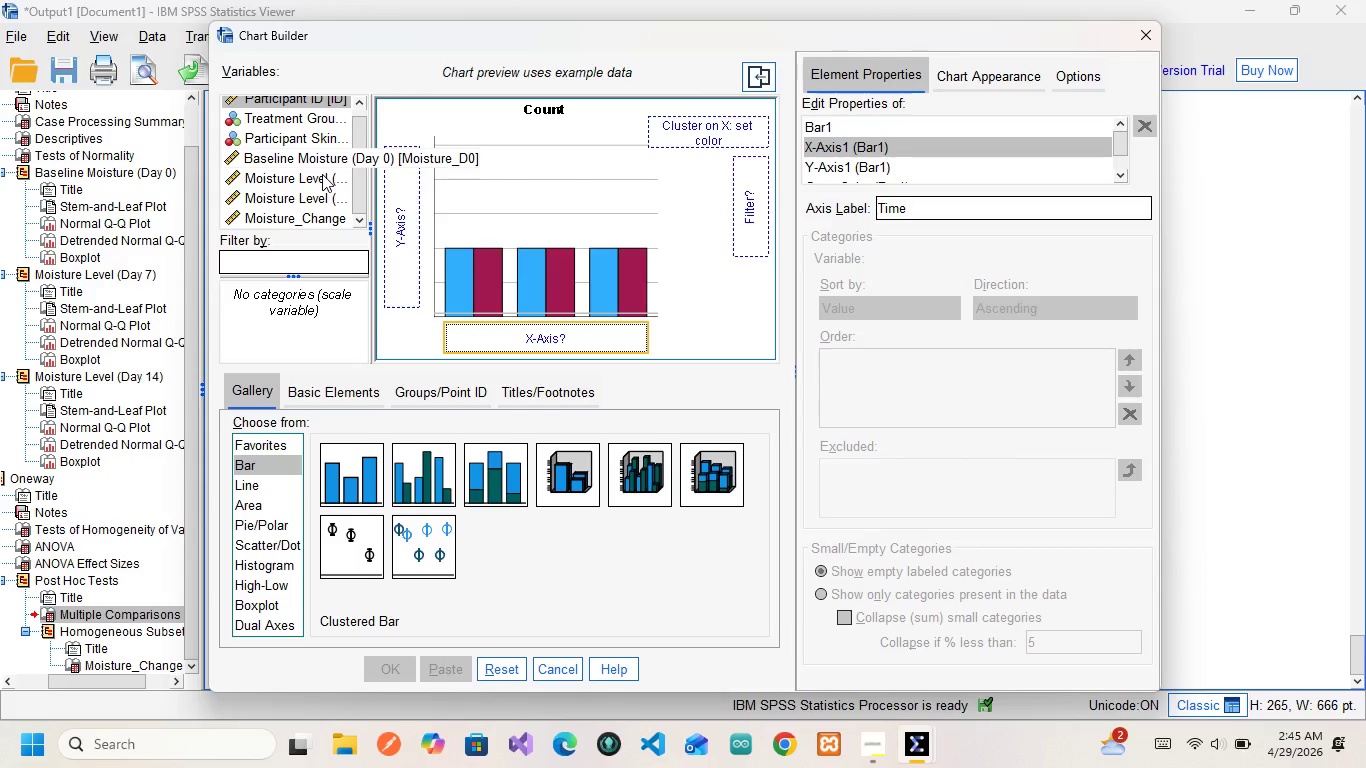 
scroll: coordinate [286, 201], scroll_direction: down, amount: 2.0
 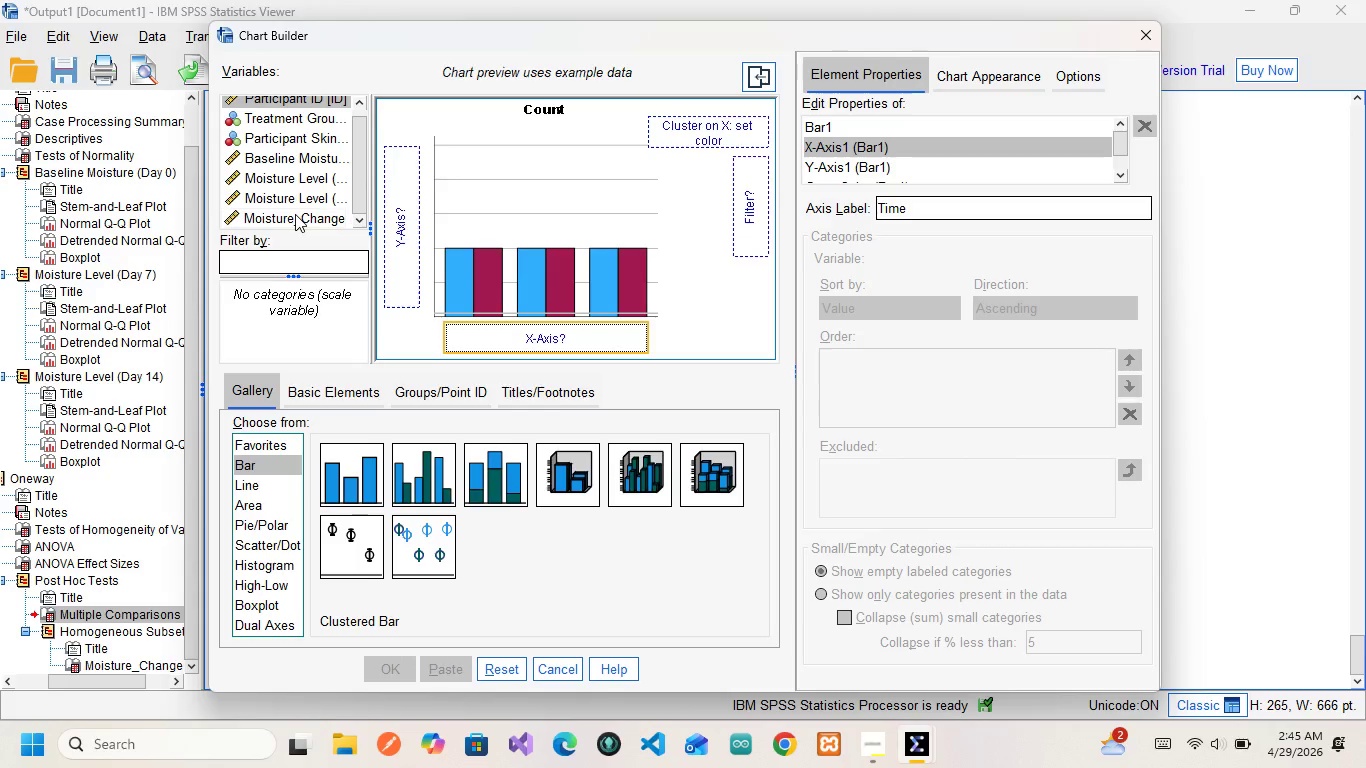 
left_click([295, 214])
 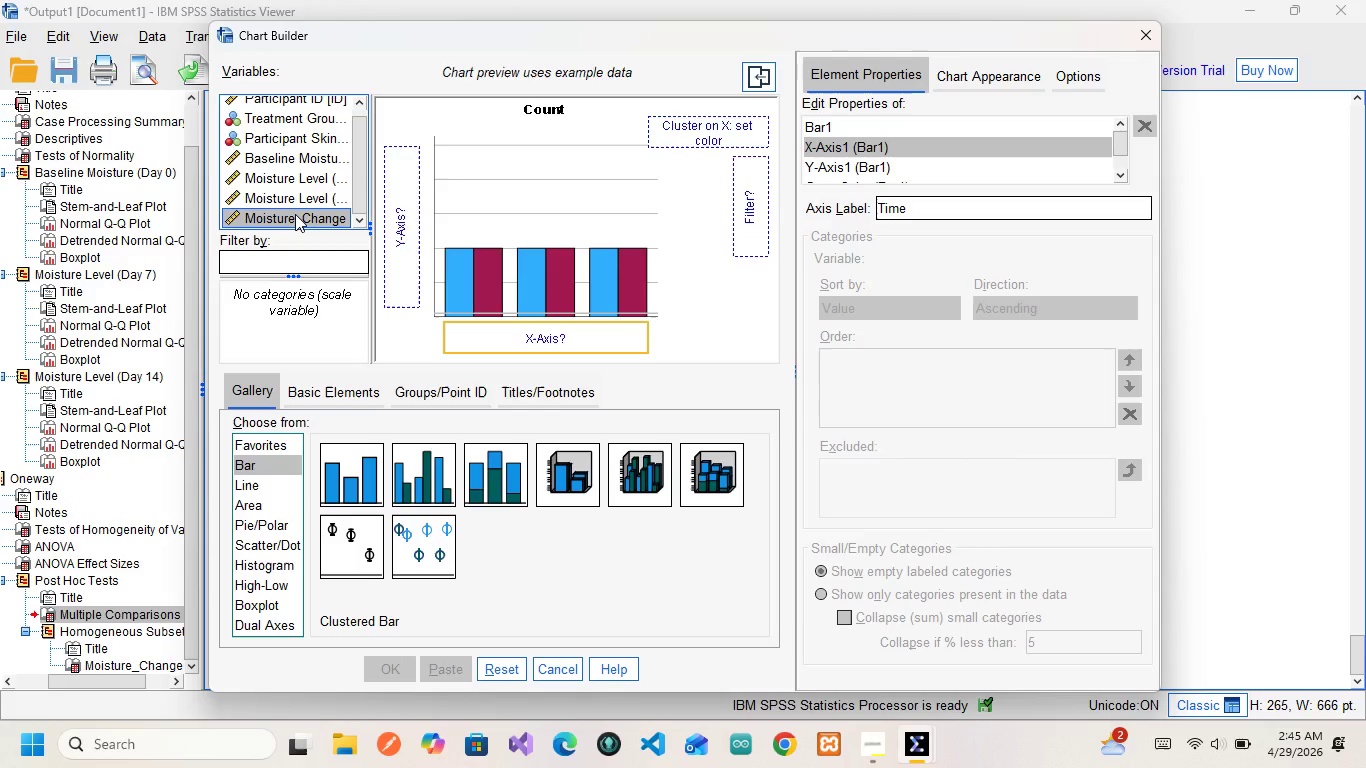 
left_click_drag(start_coordinate=[295, 214], to_coordinate=[399, 211])
 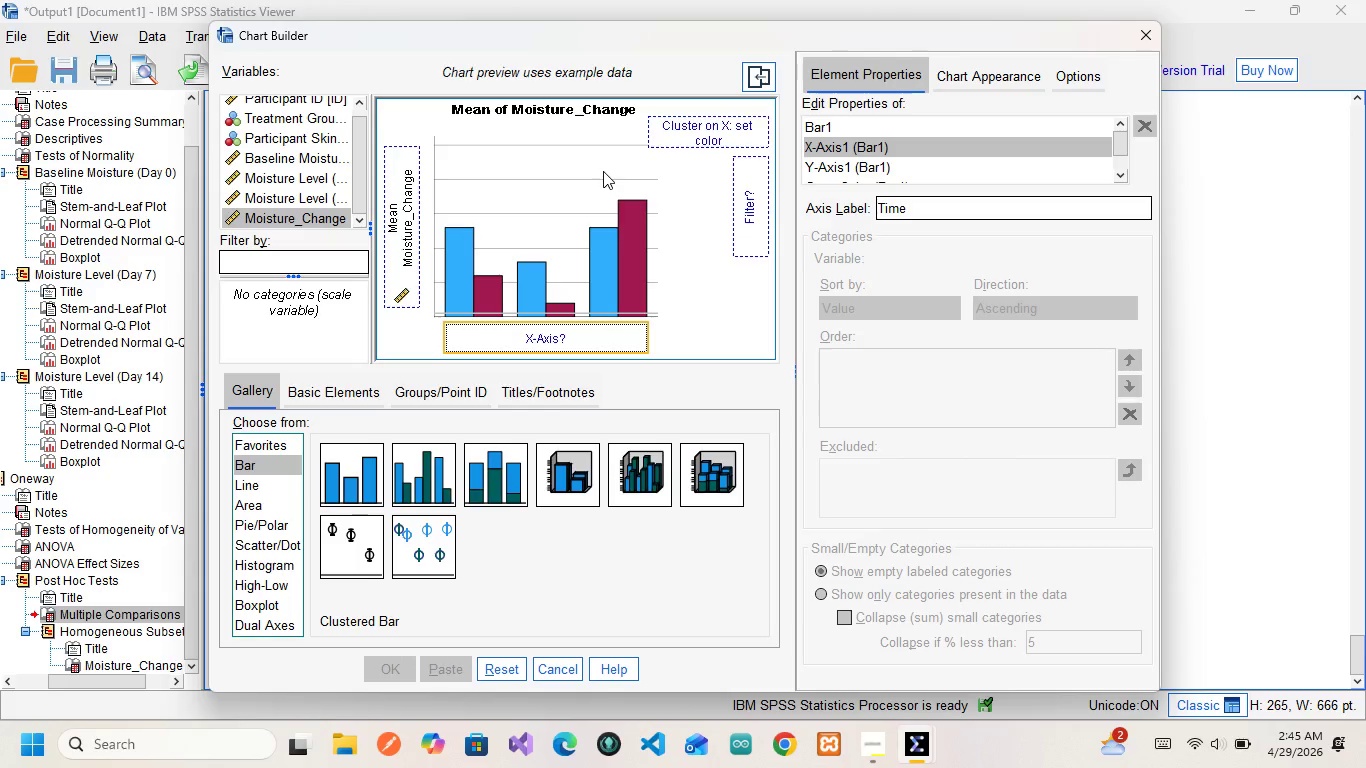 
wait(6.47)
 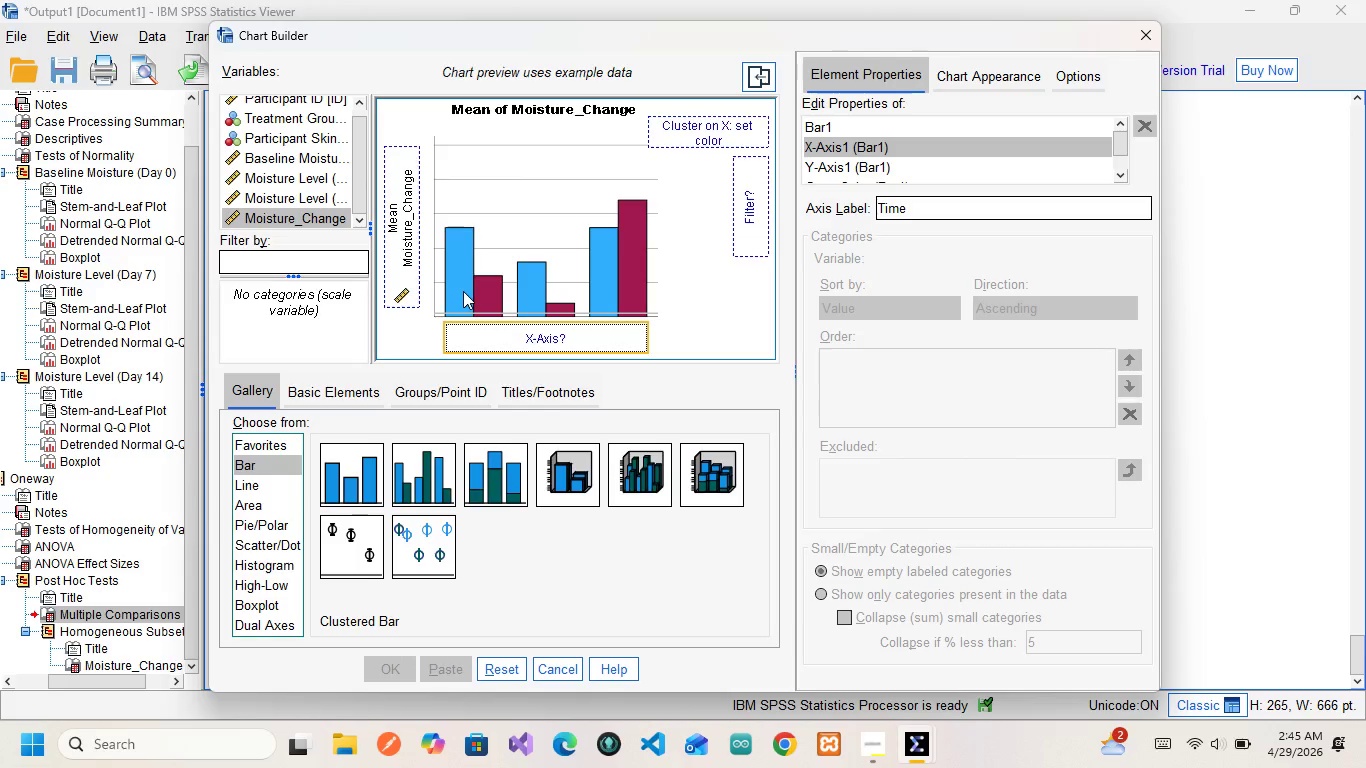 
scroll: coordinate [251, 121], scroll_direction: up, amount: 6.0
 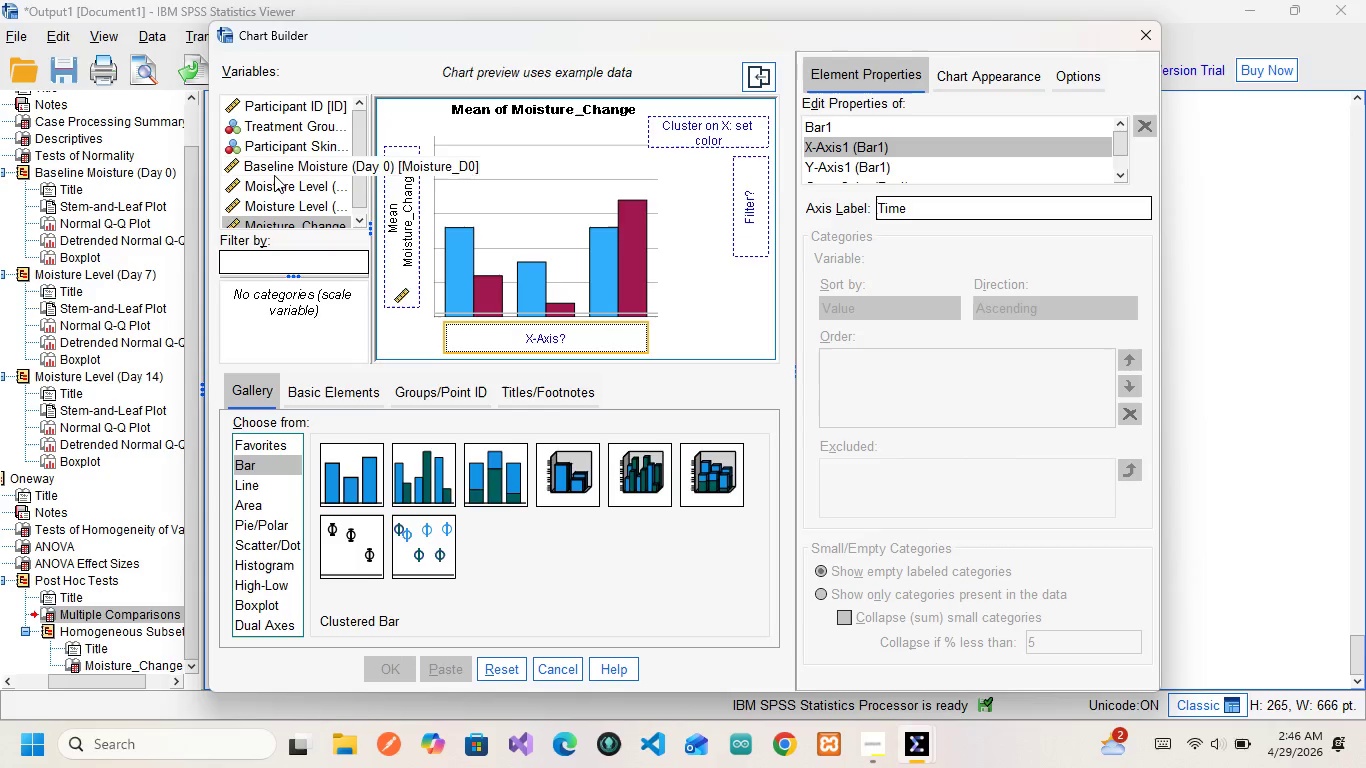 
wait(5.94)
 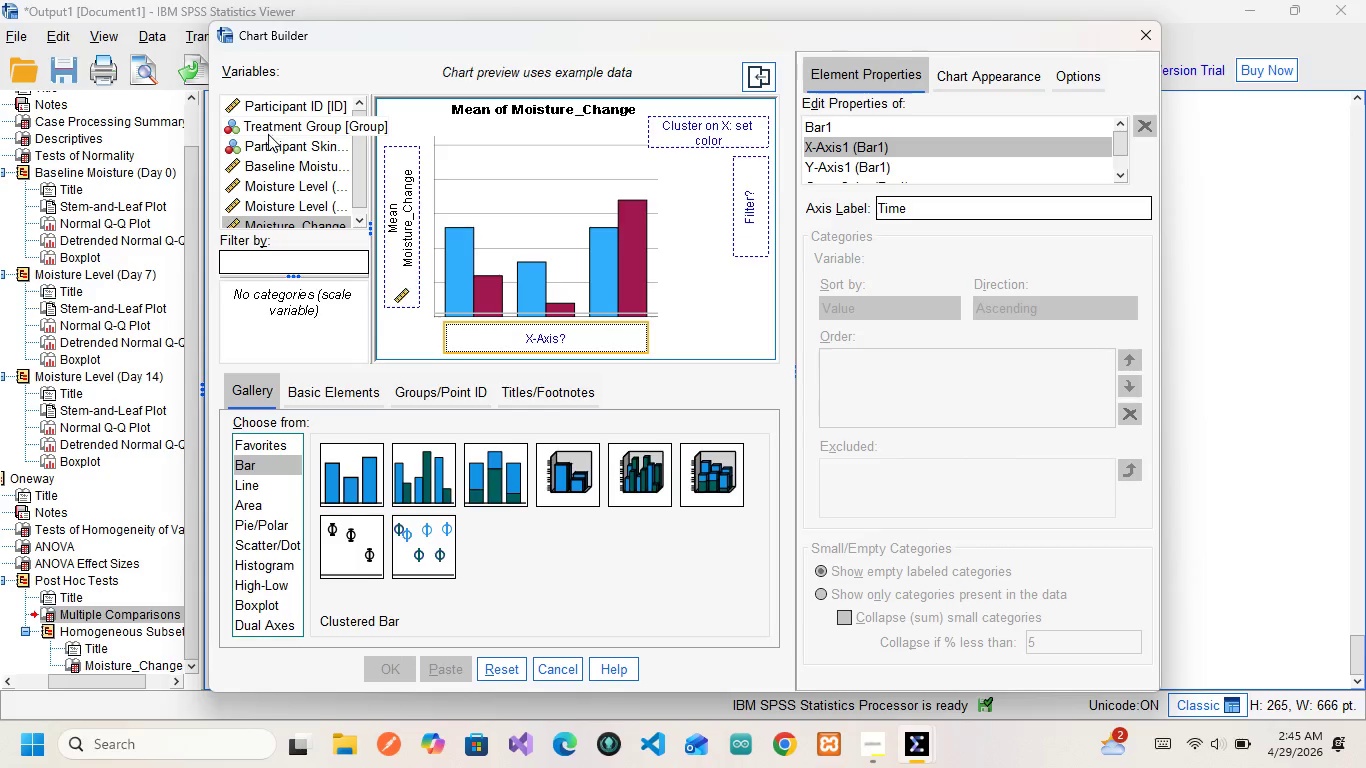 
scroll: coordinate [280, 201], scroll_direction: down, amount: 2.0
 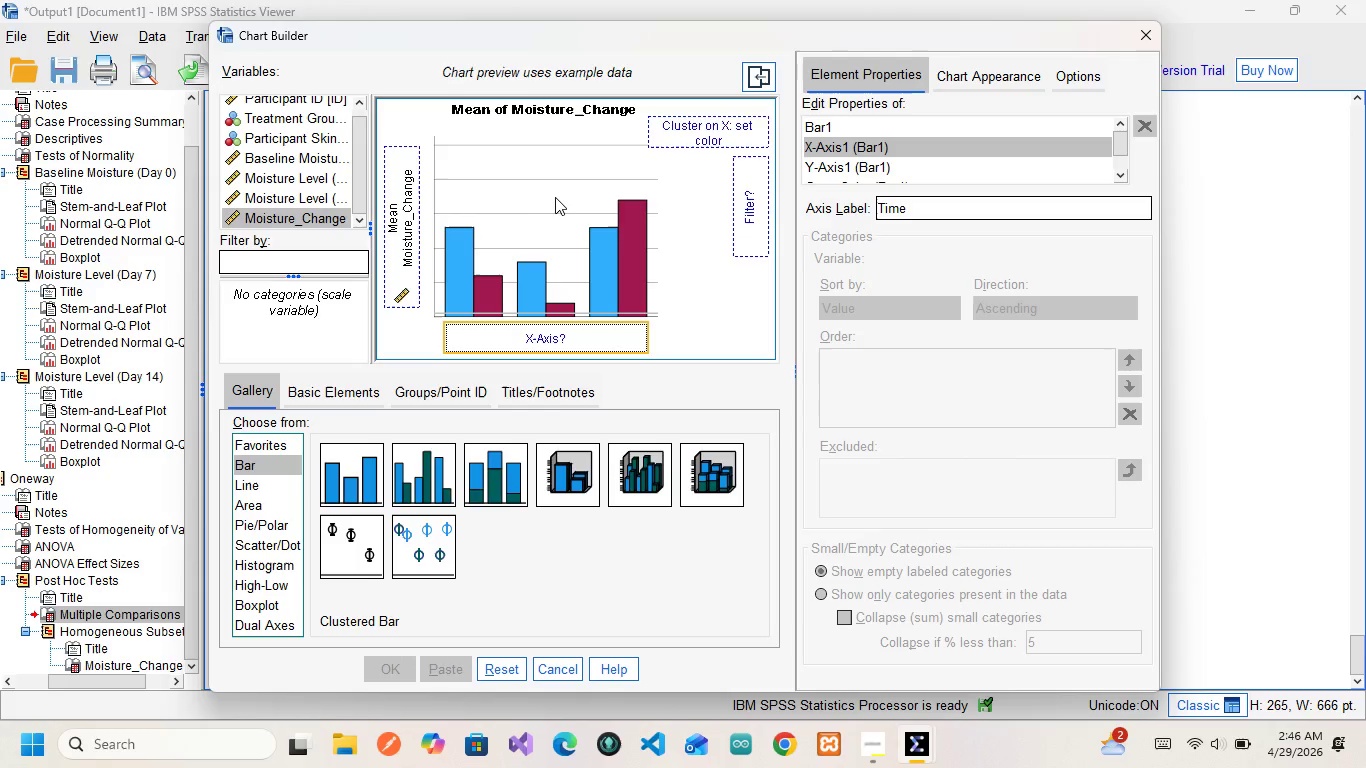 
scroll: coordinate [314, 142], scroll_direction: up, amount: 6.0
 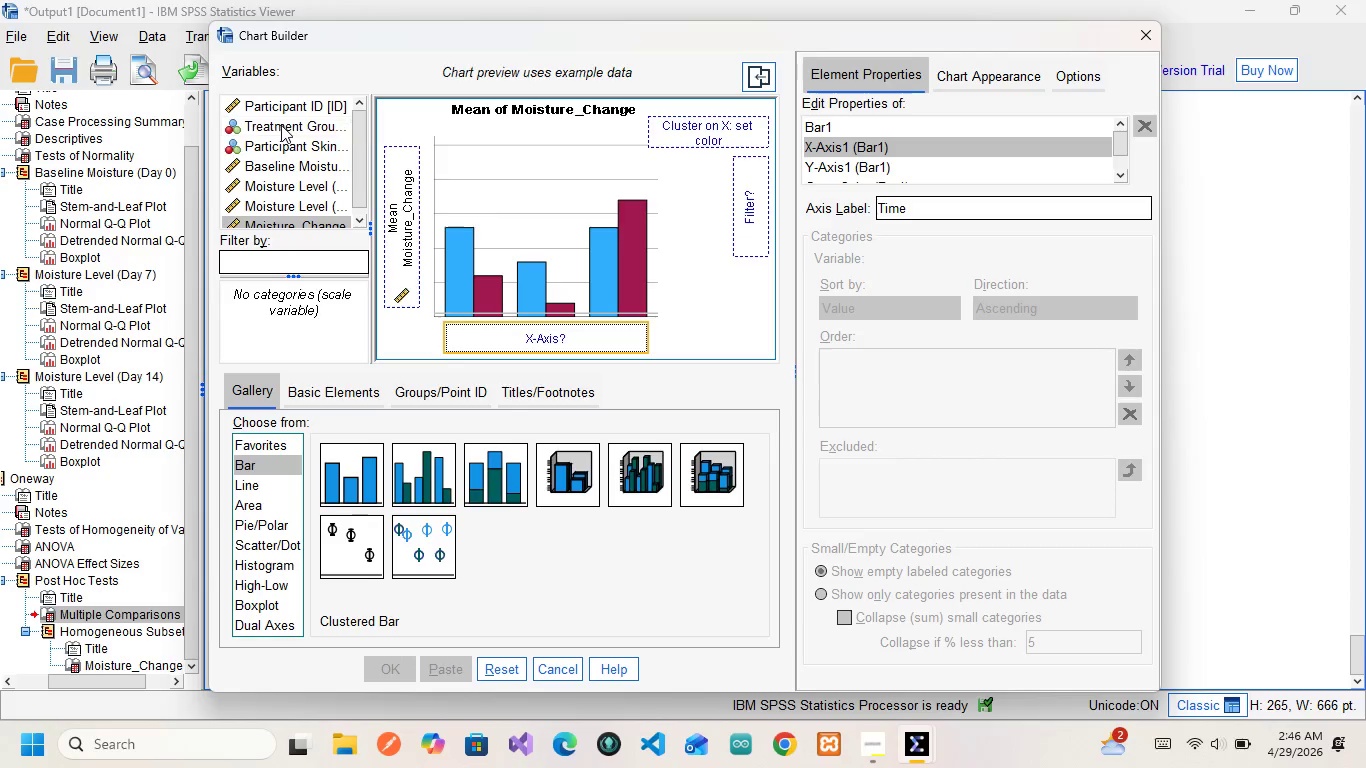 
wait(5.24)
 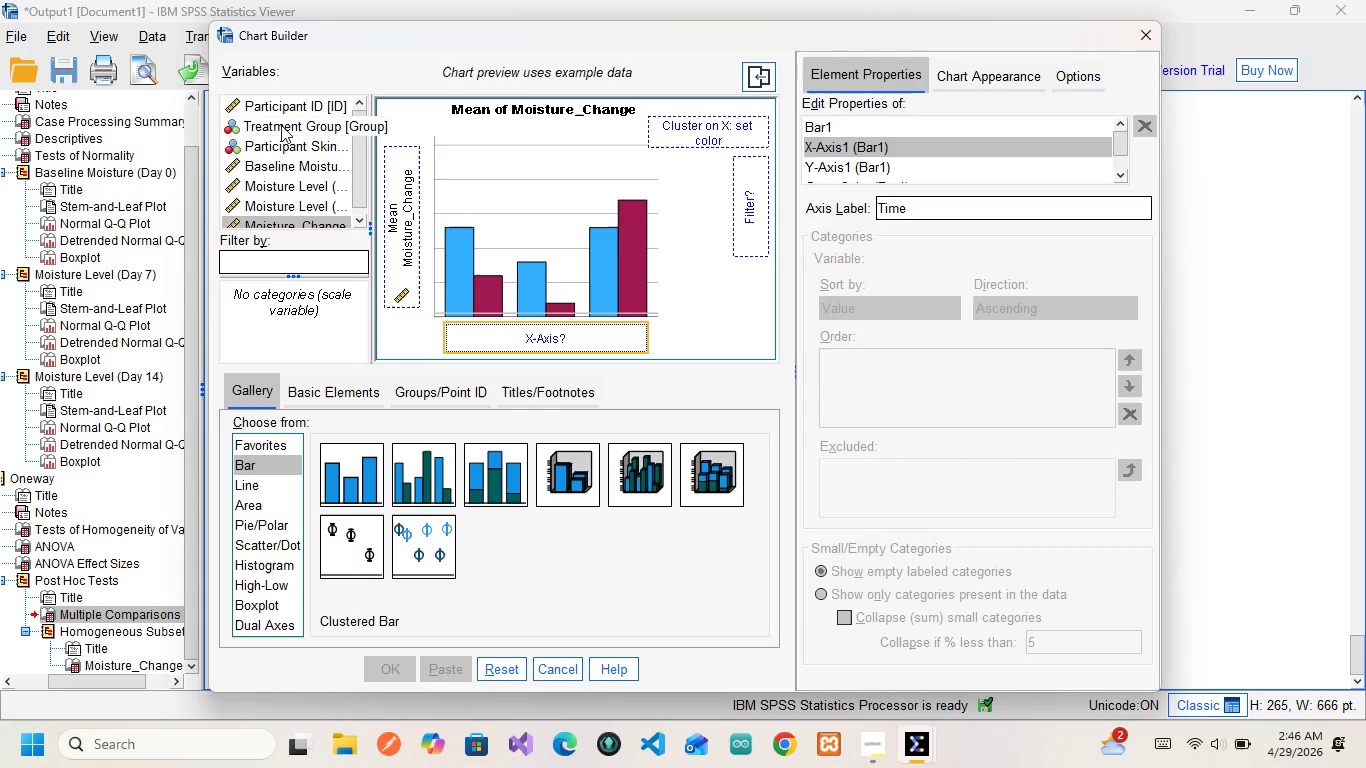 
left_click_drag(start_coordinate=[281, 125], to_coordinate=[674, 126])
 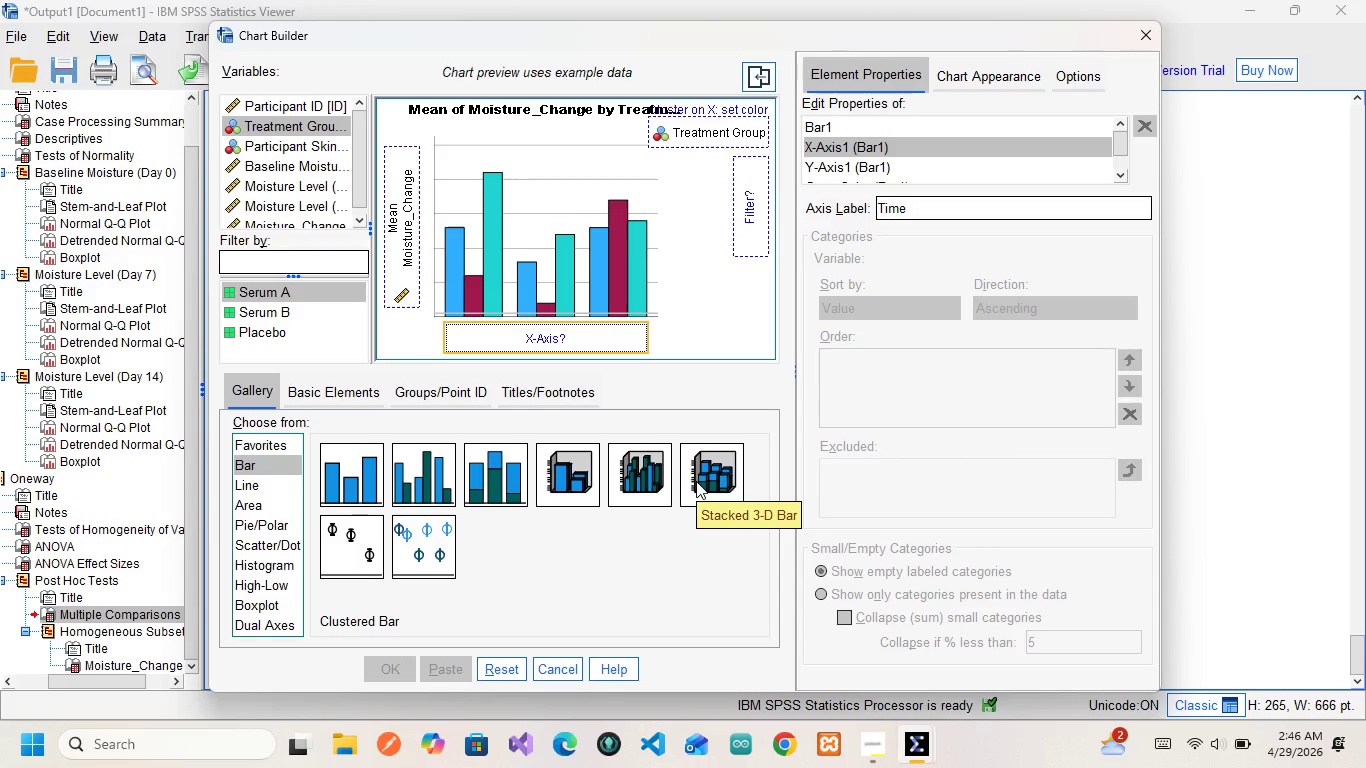 
wait(39.52)
 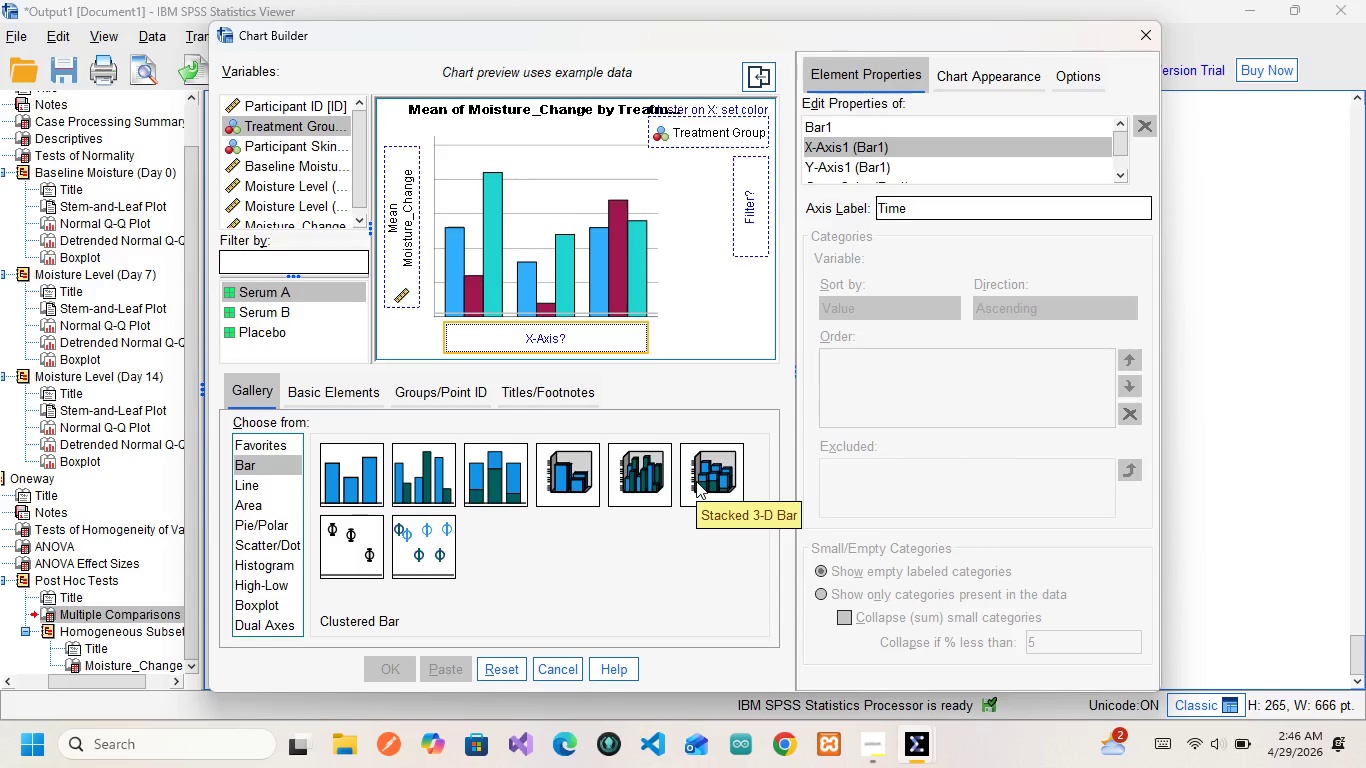 
mouse_move([464, 338])
 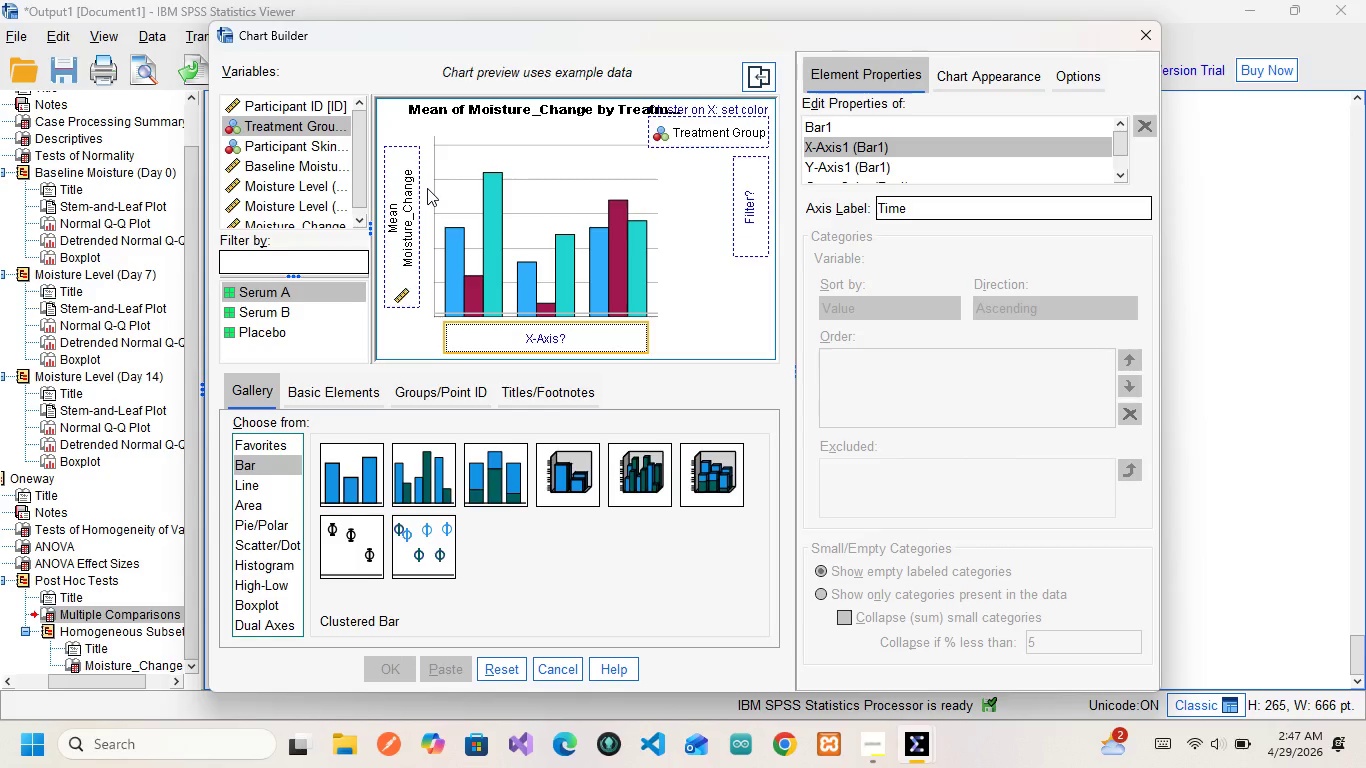 
wait(25.66)
 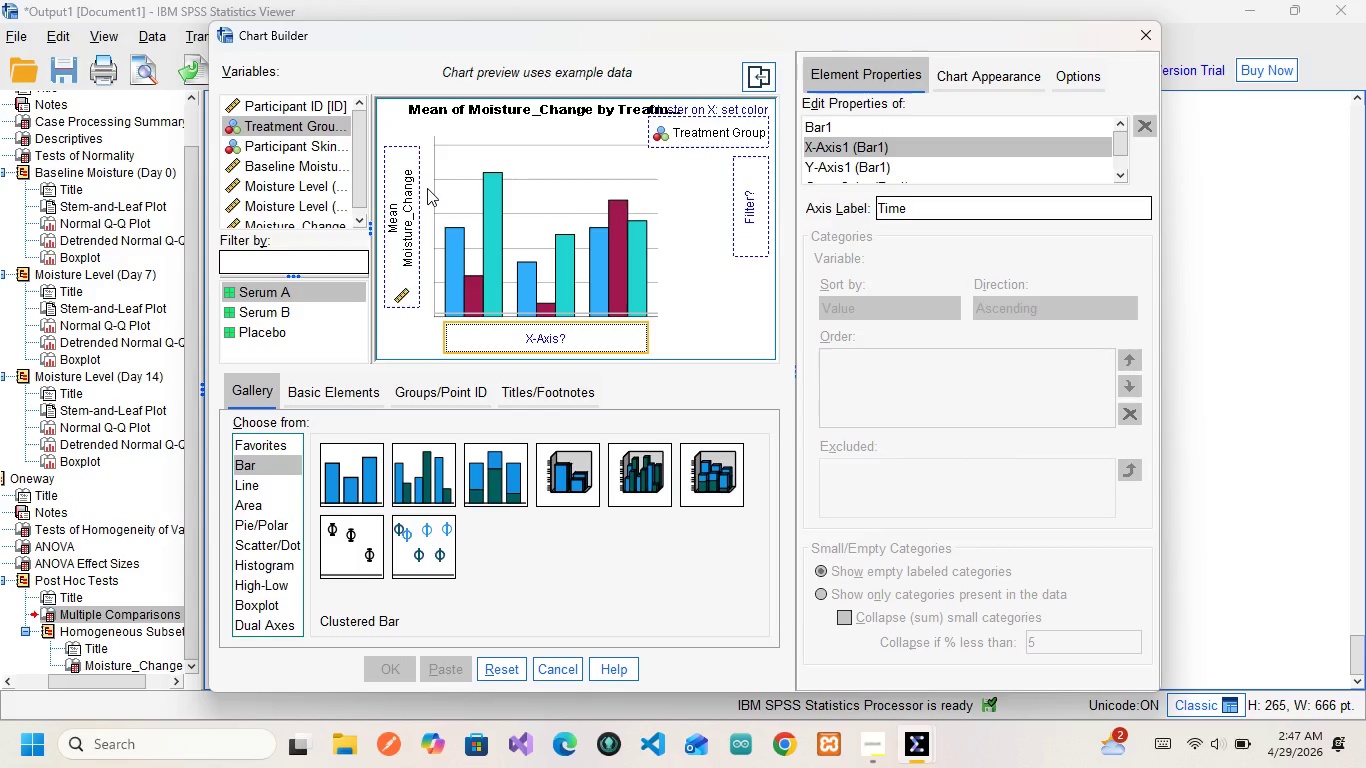 
scroll: coordinate [304, 186], scroll_direction: down, amount: 1.0
 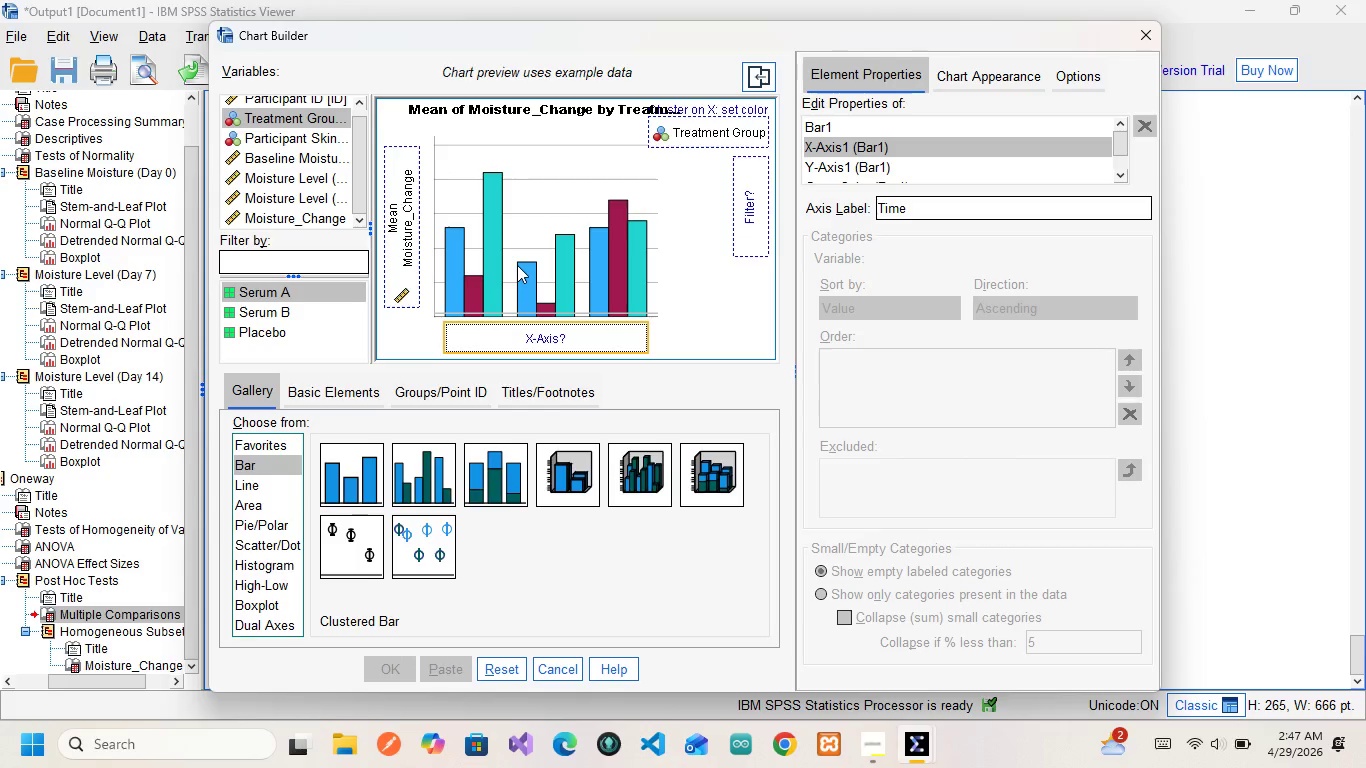 
wait(10.08)
 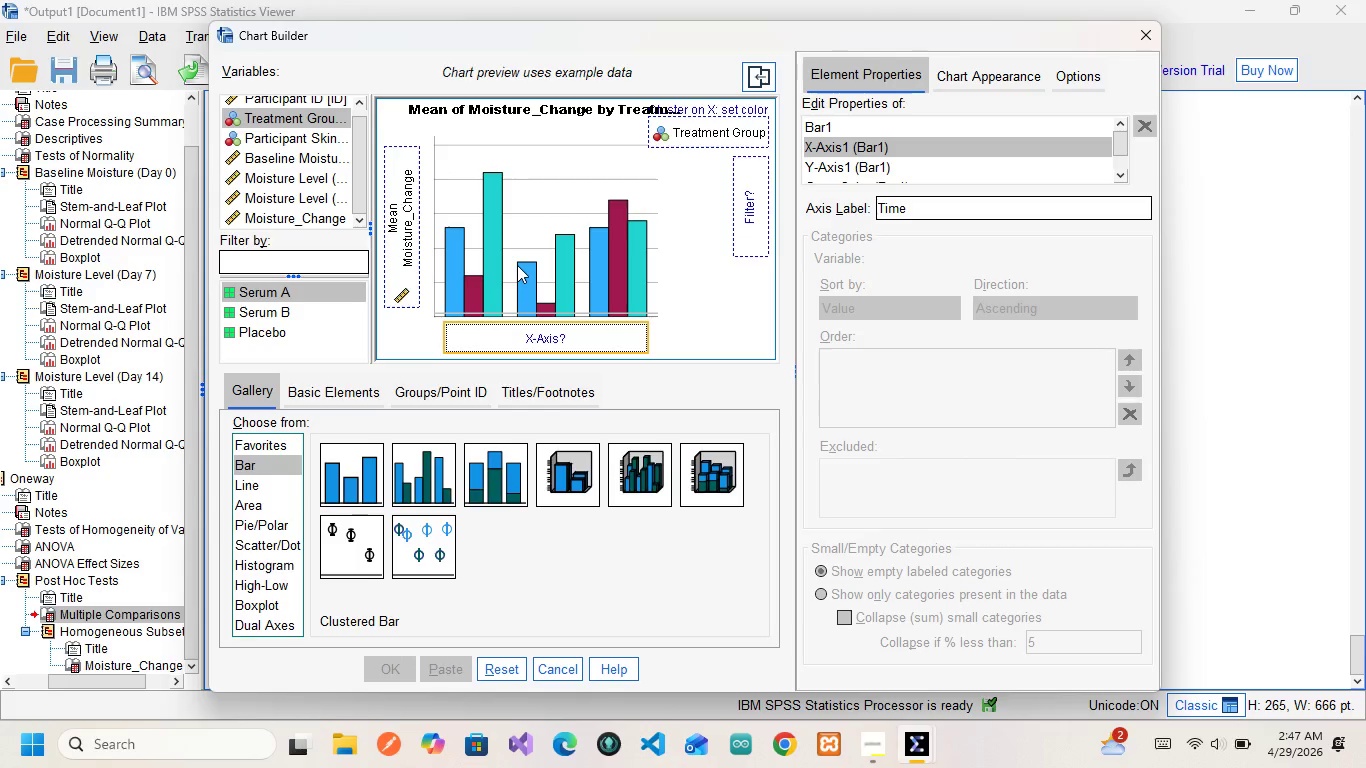 
left_click([1148, 41])
 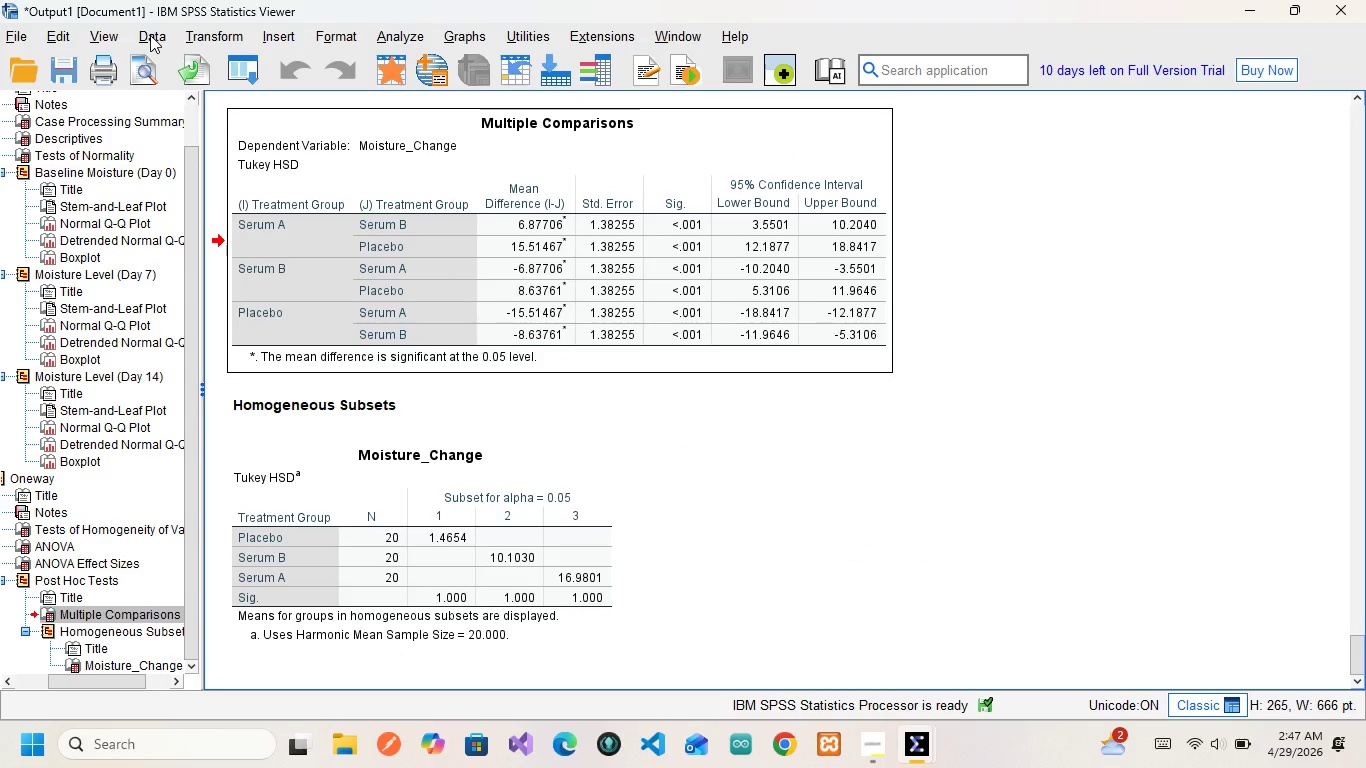 
left_click([150, 35])
 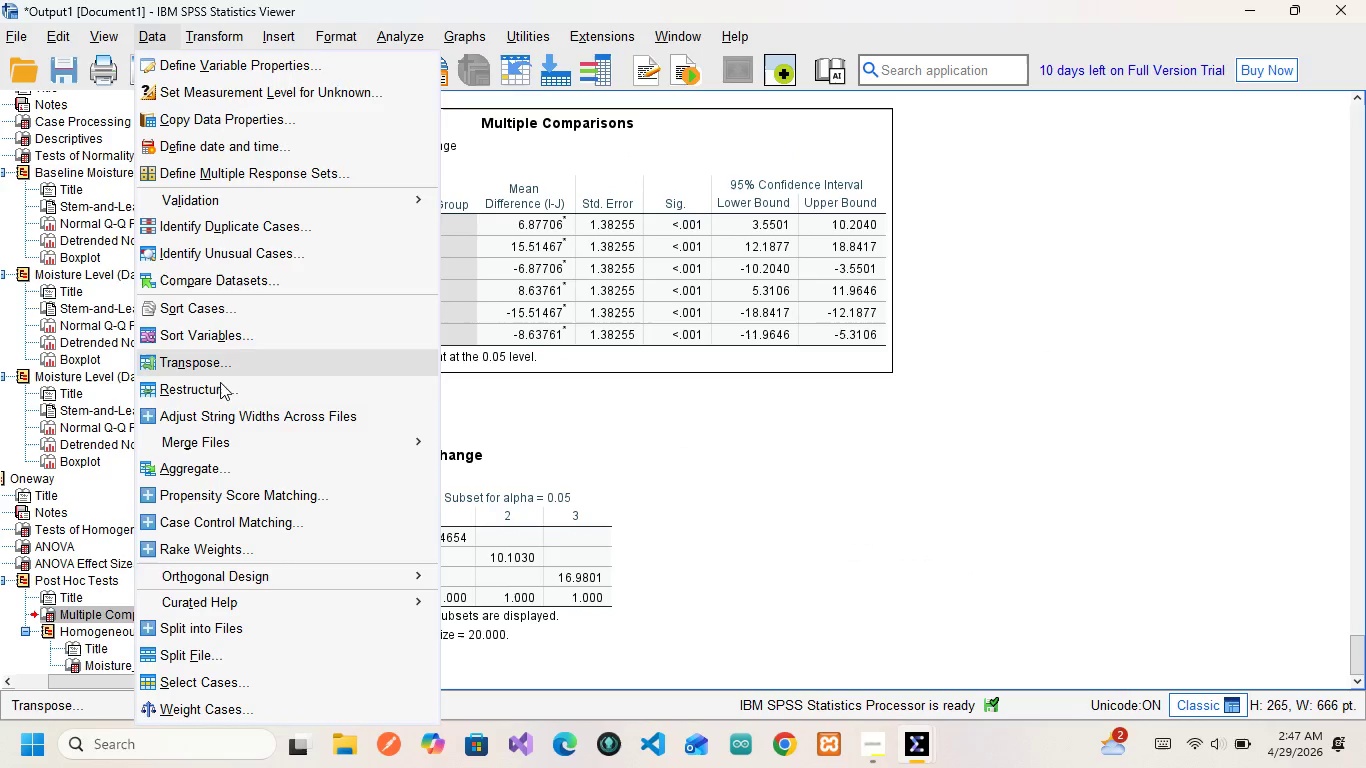 
left_click([220, 382])
 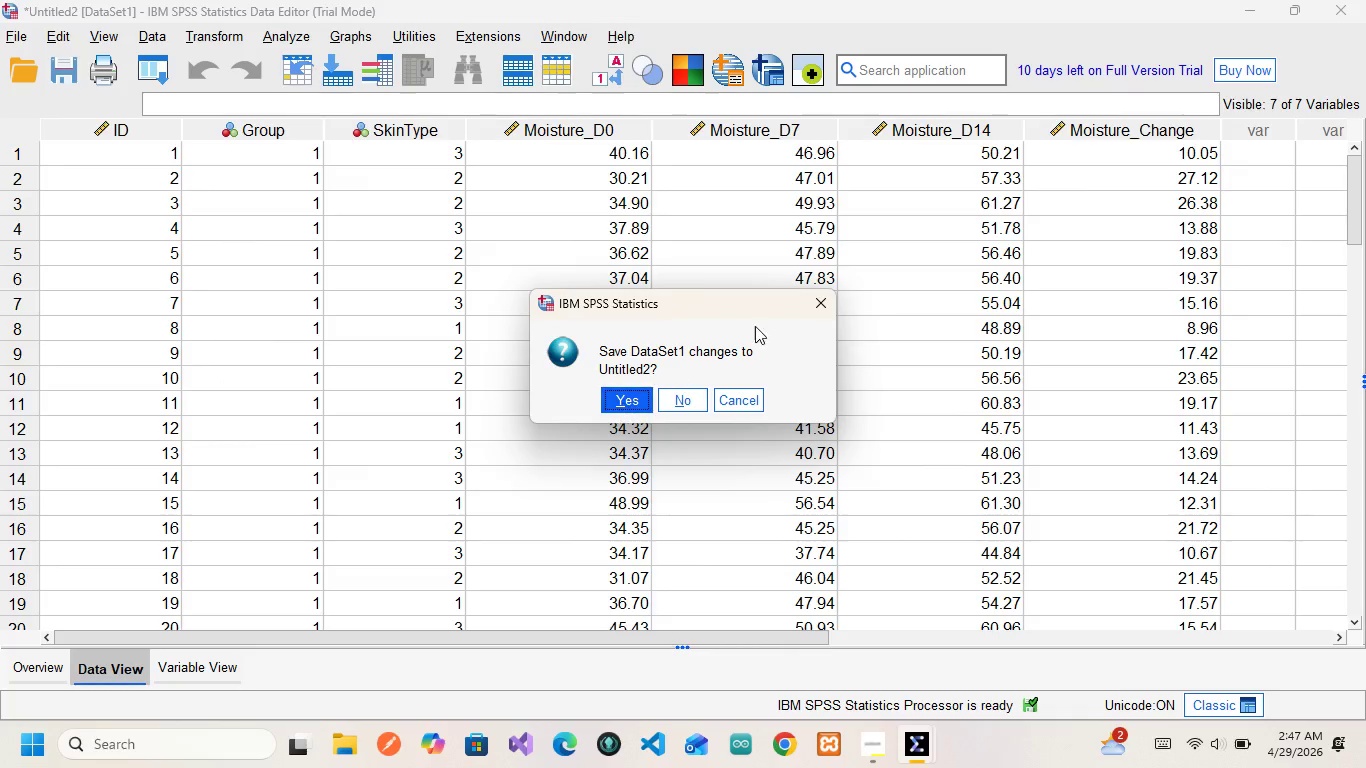 
wait(5.09)
 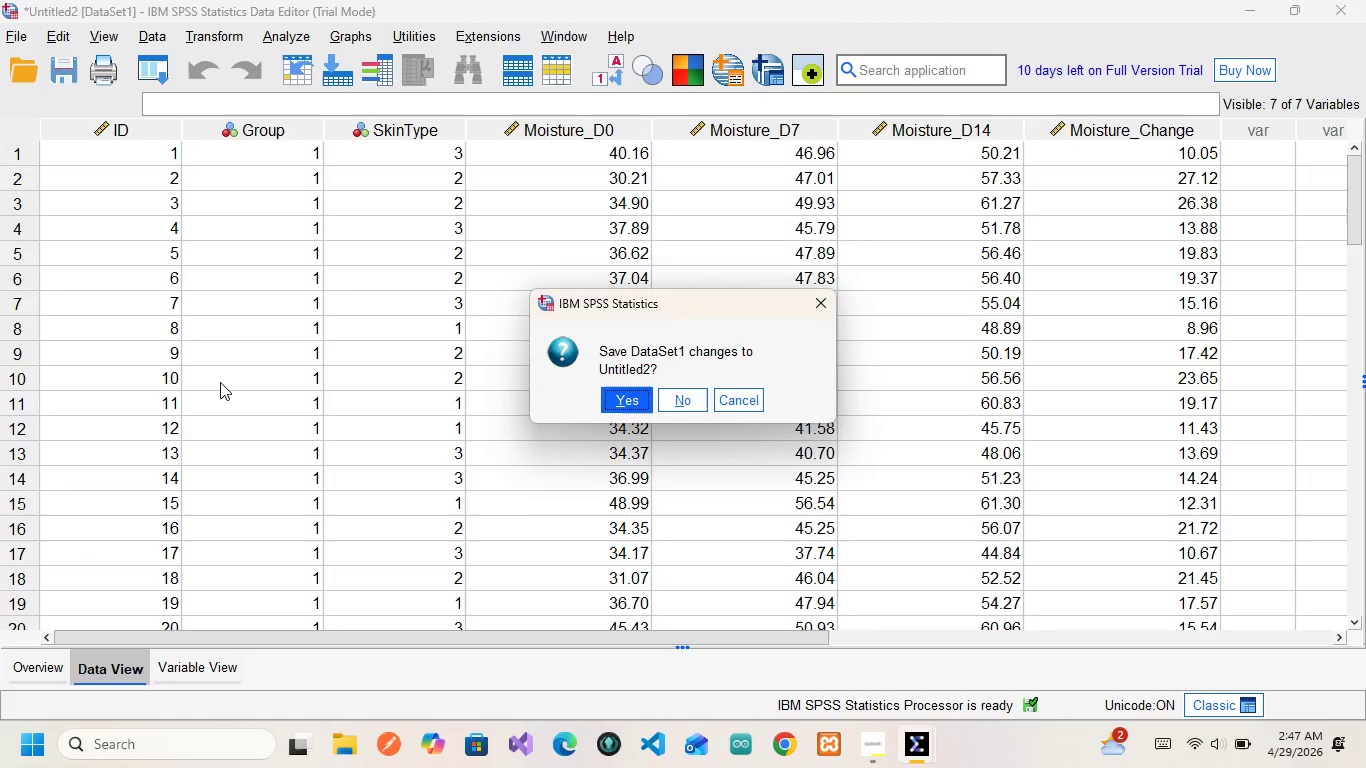 
left_click([826, 312])
 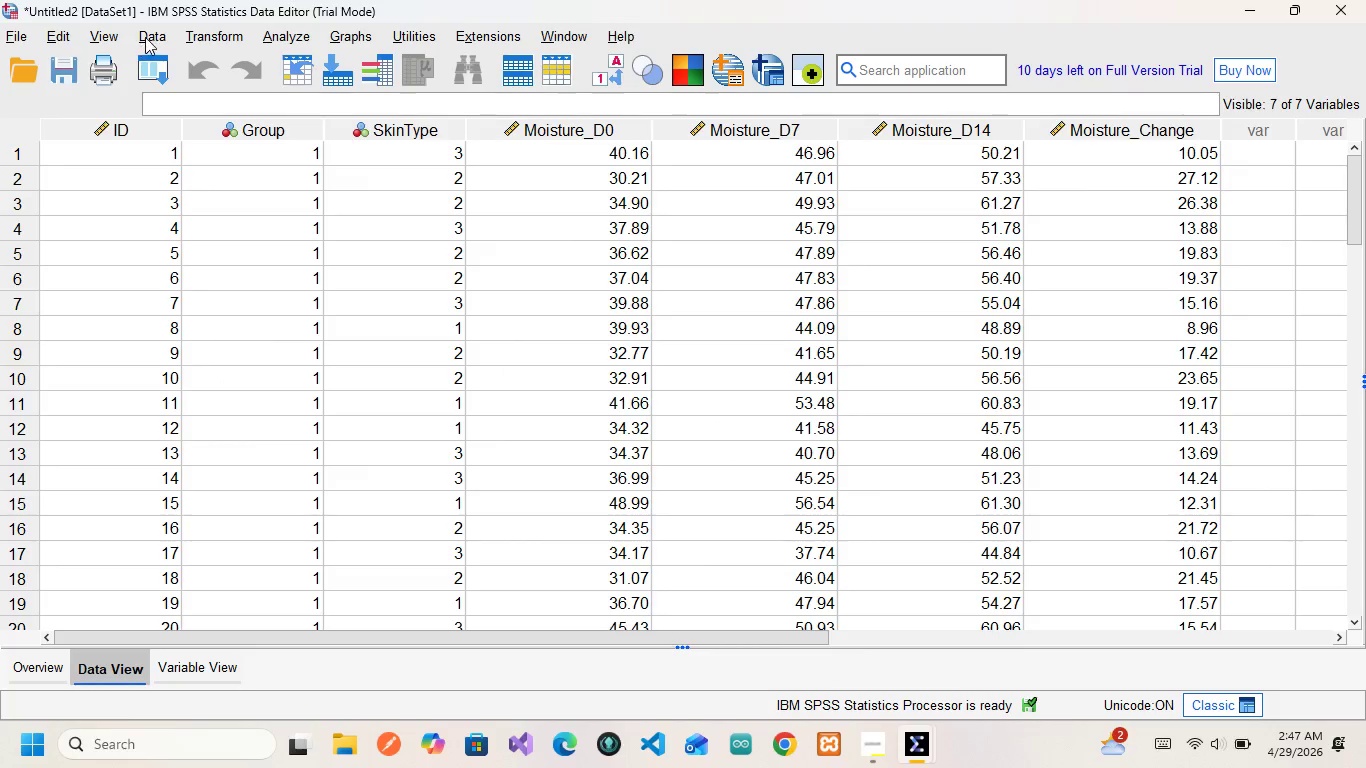 
left_click([146, 36])
 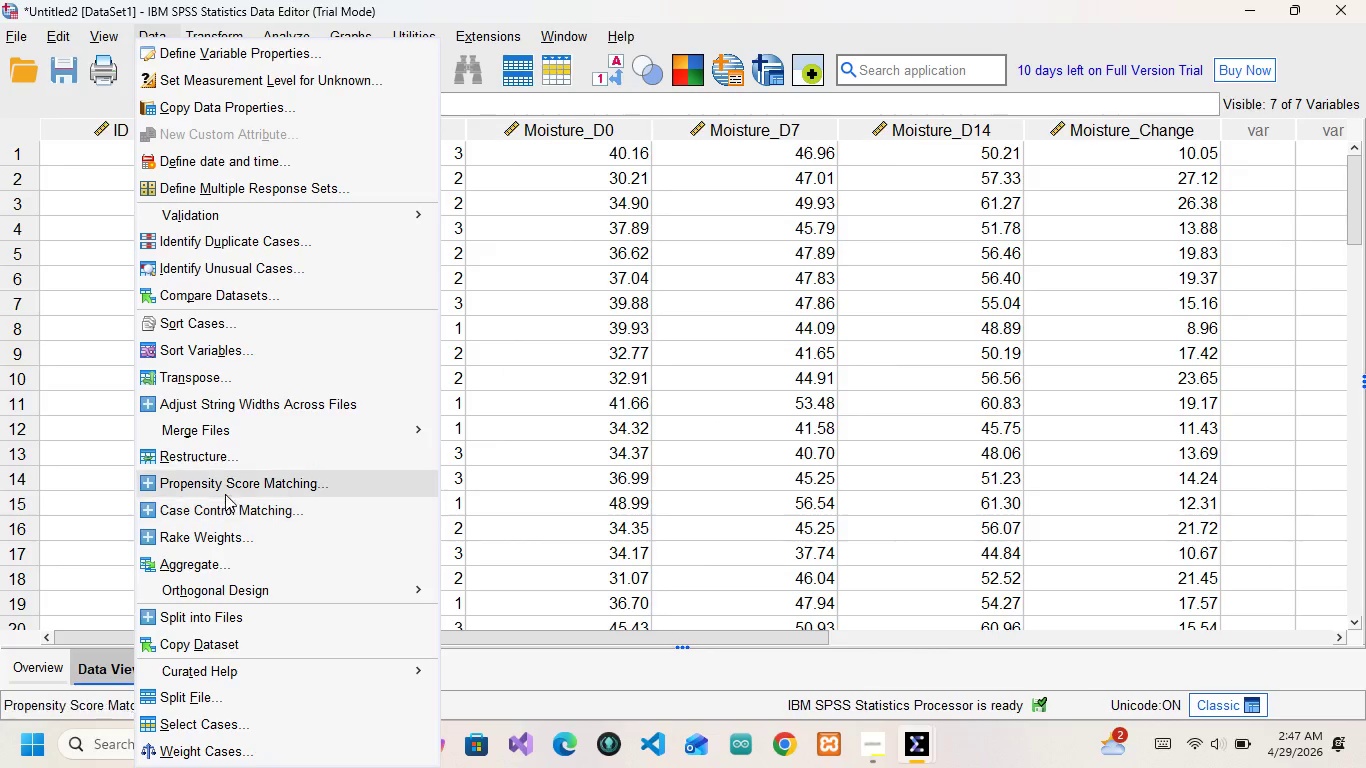 
left_click([206, 456])
 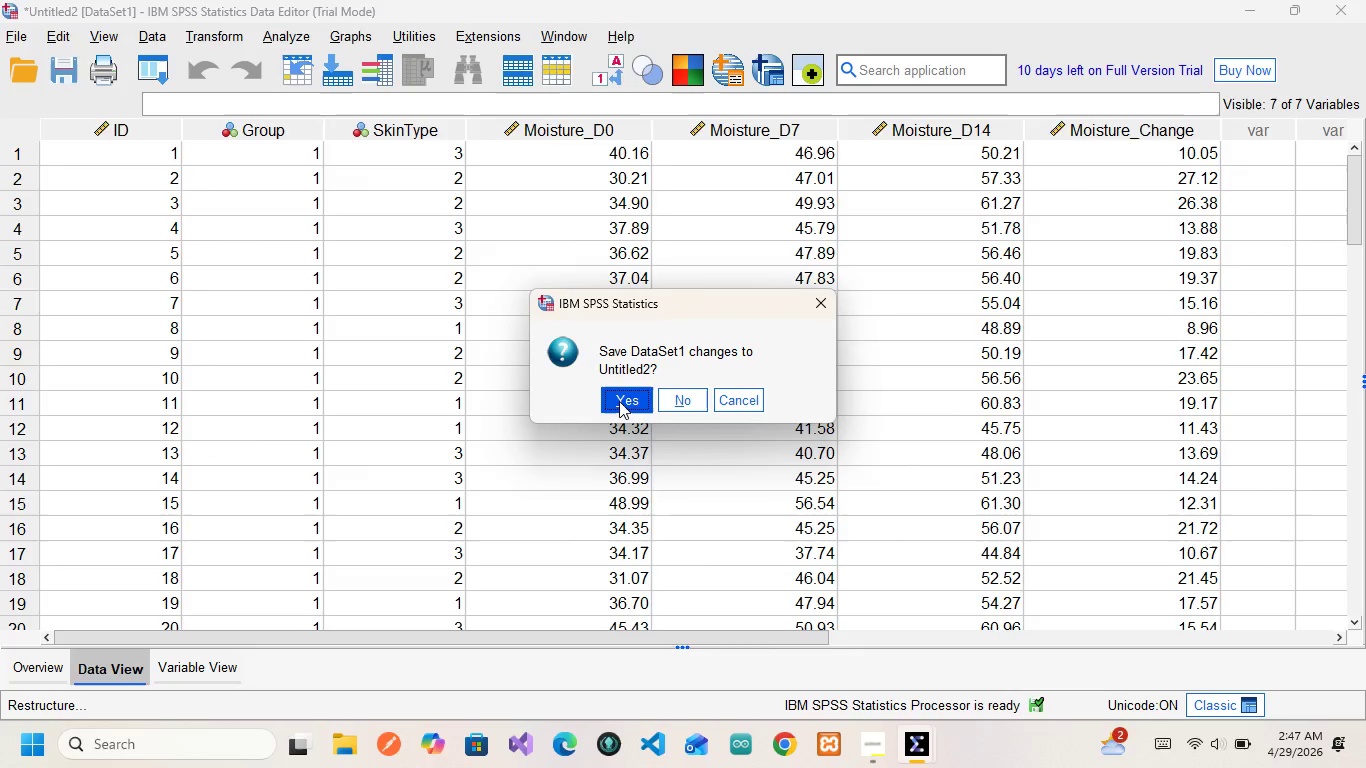 
left_click([619, 401])
 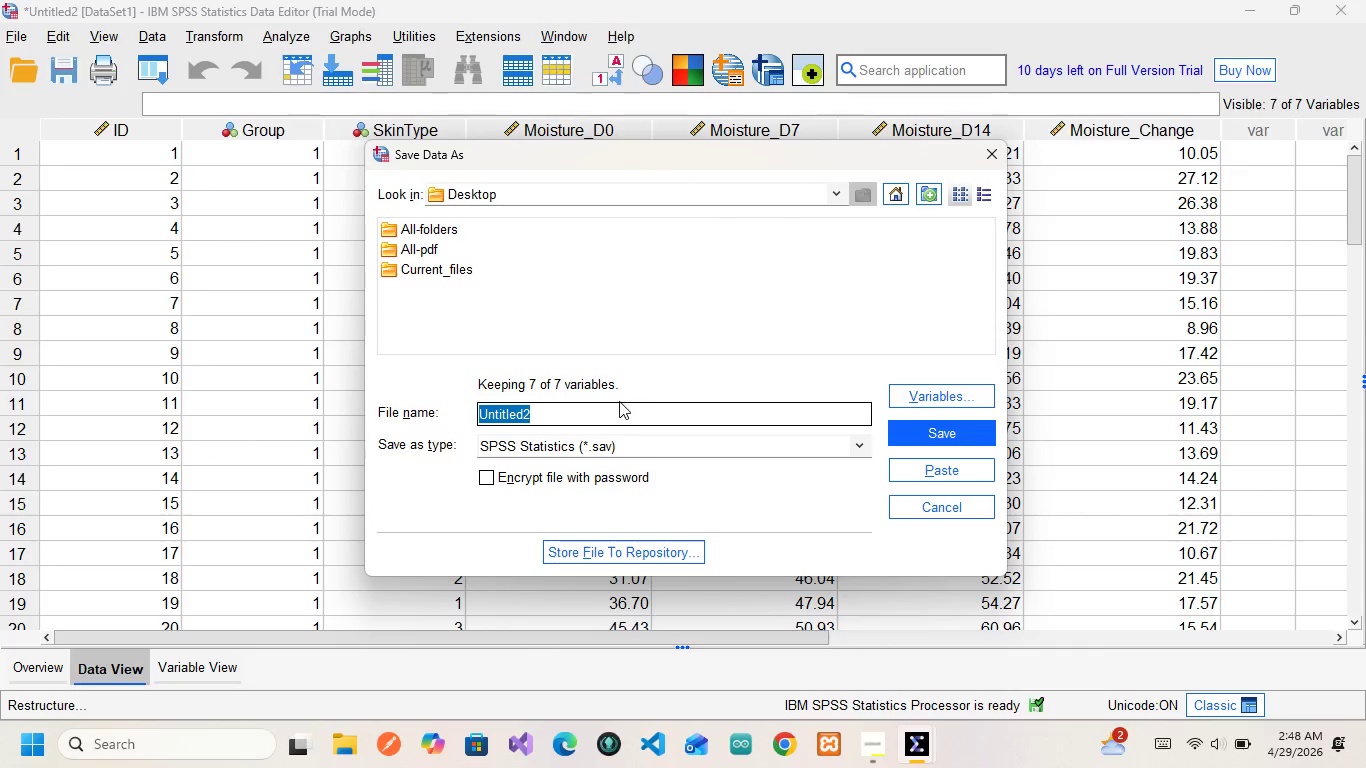 
wait(8.24)
 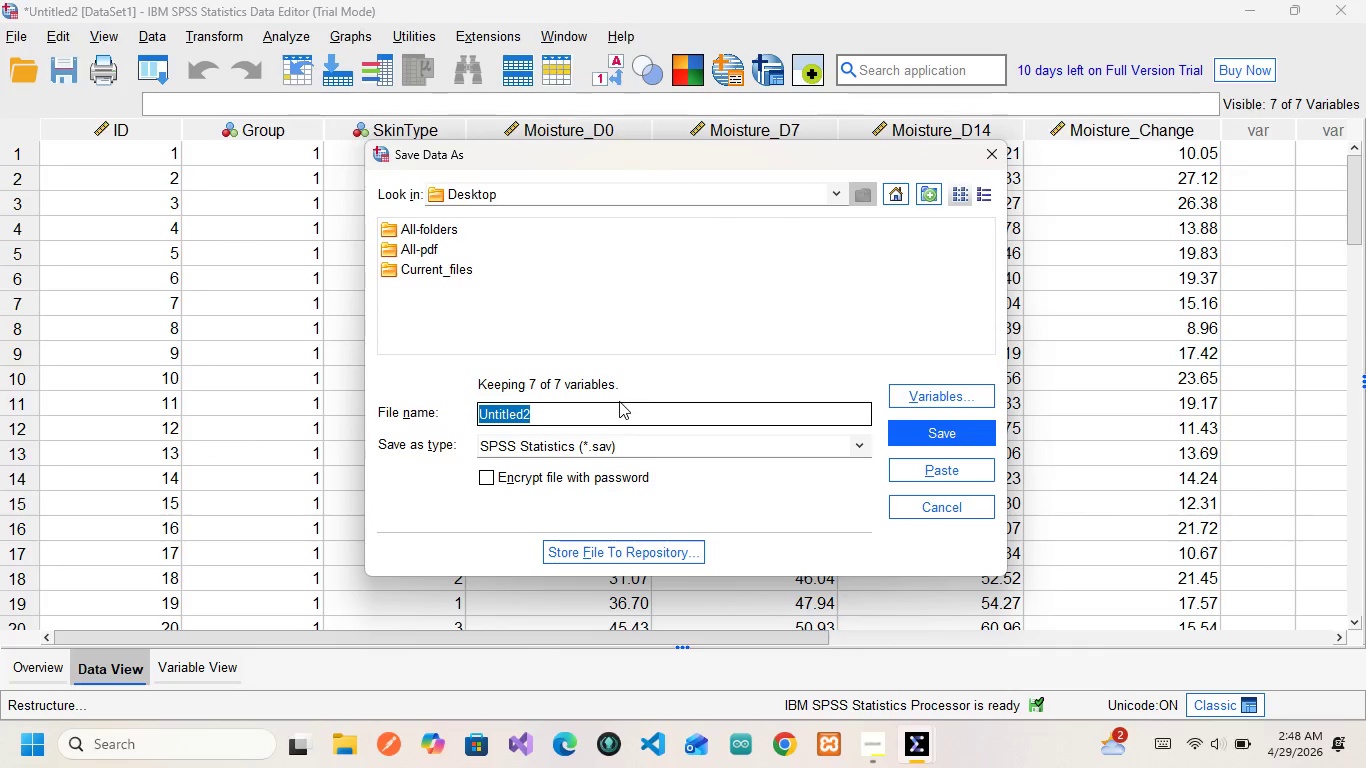 
left_click([953, 429])
 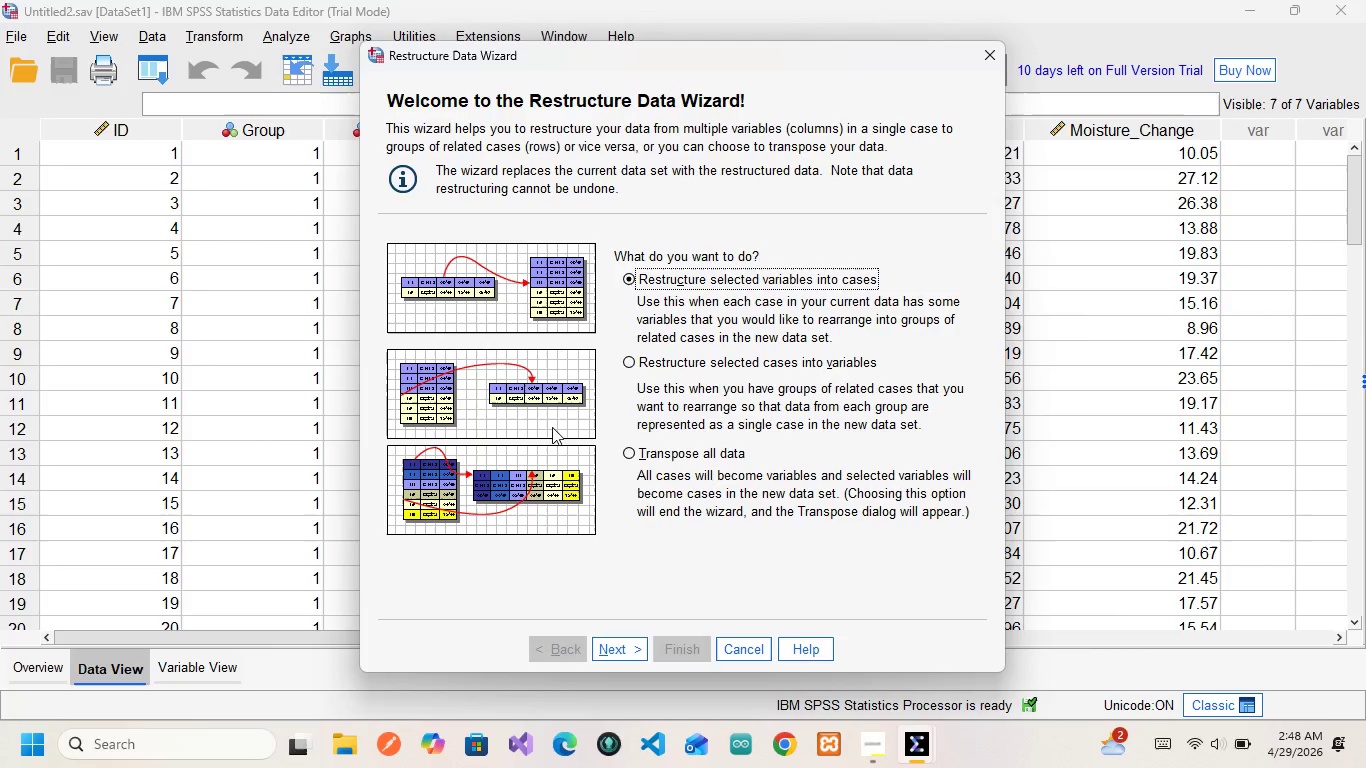 
wait(10.98)
 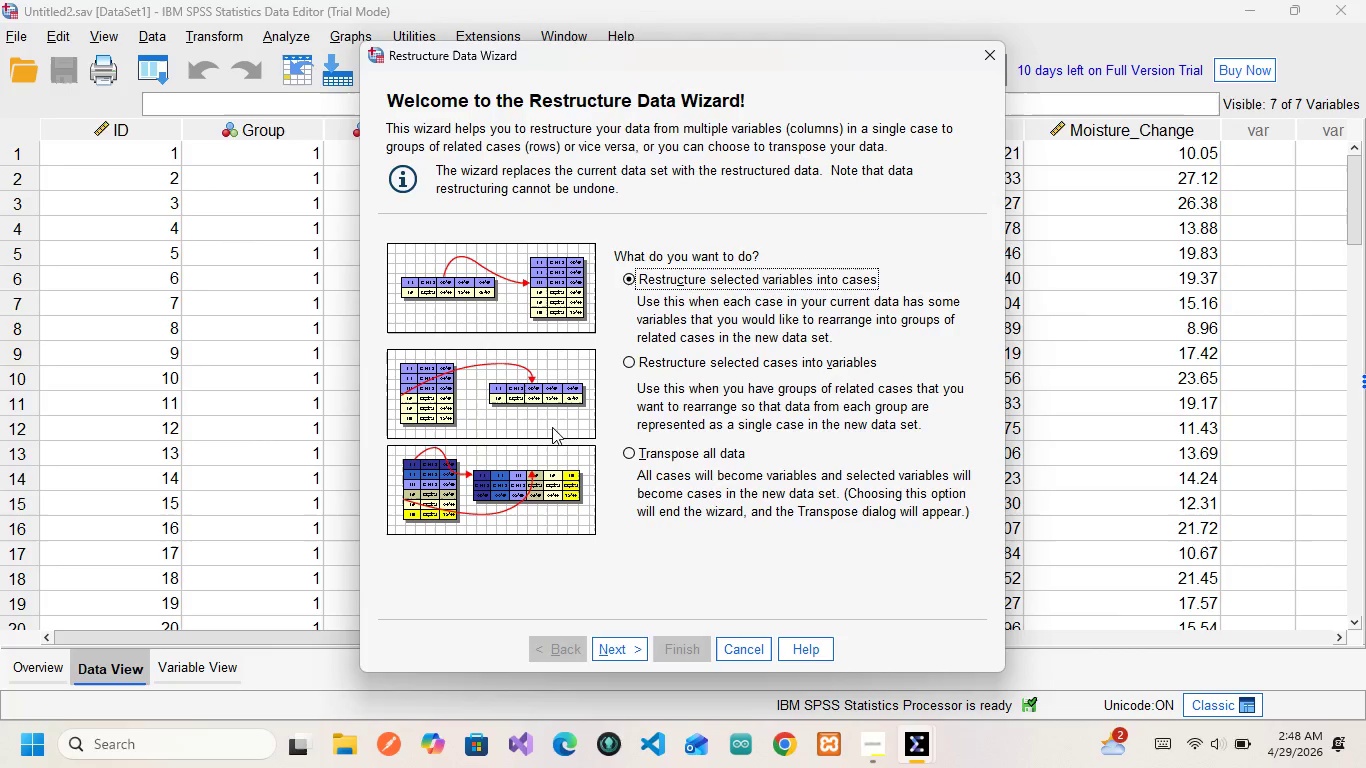 
left_click([615, 649])
 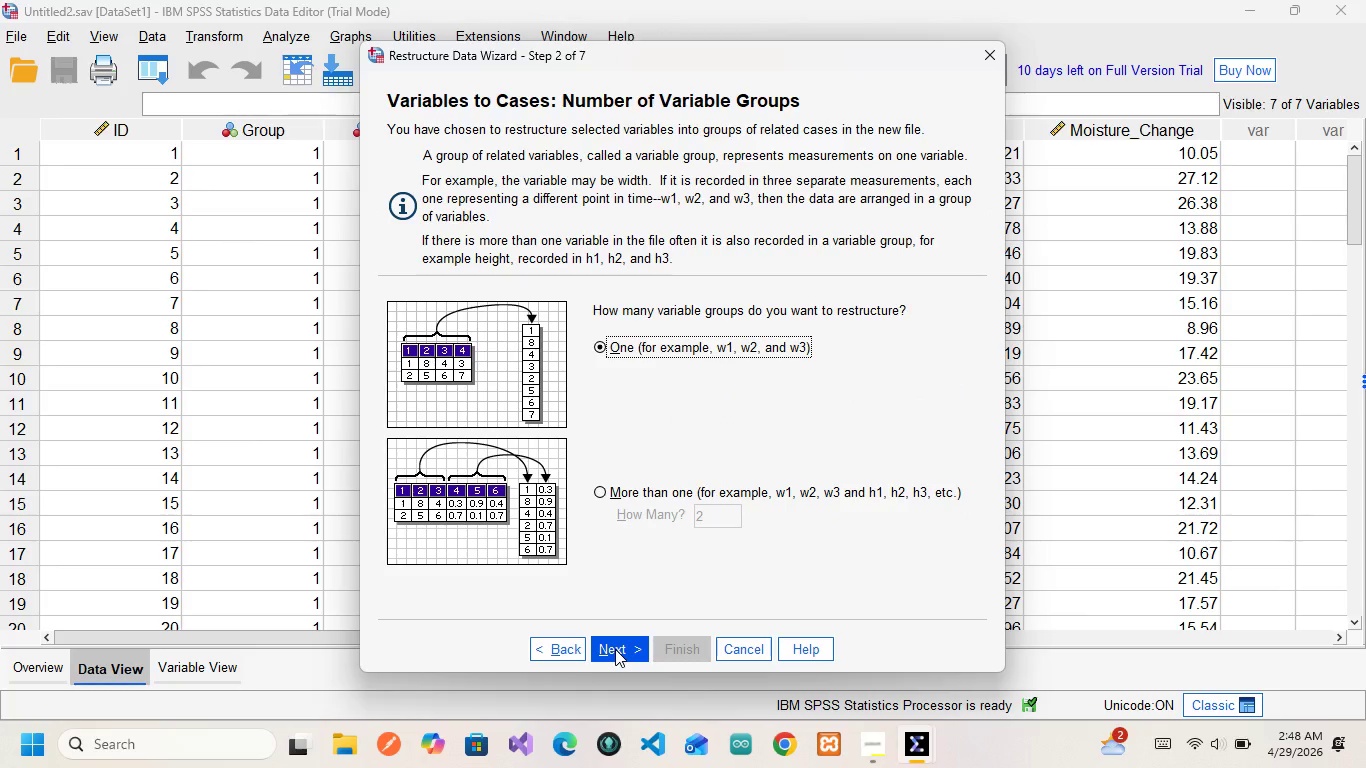 
left_click([615, 649])
 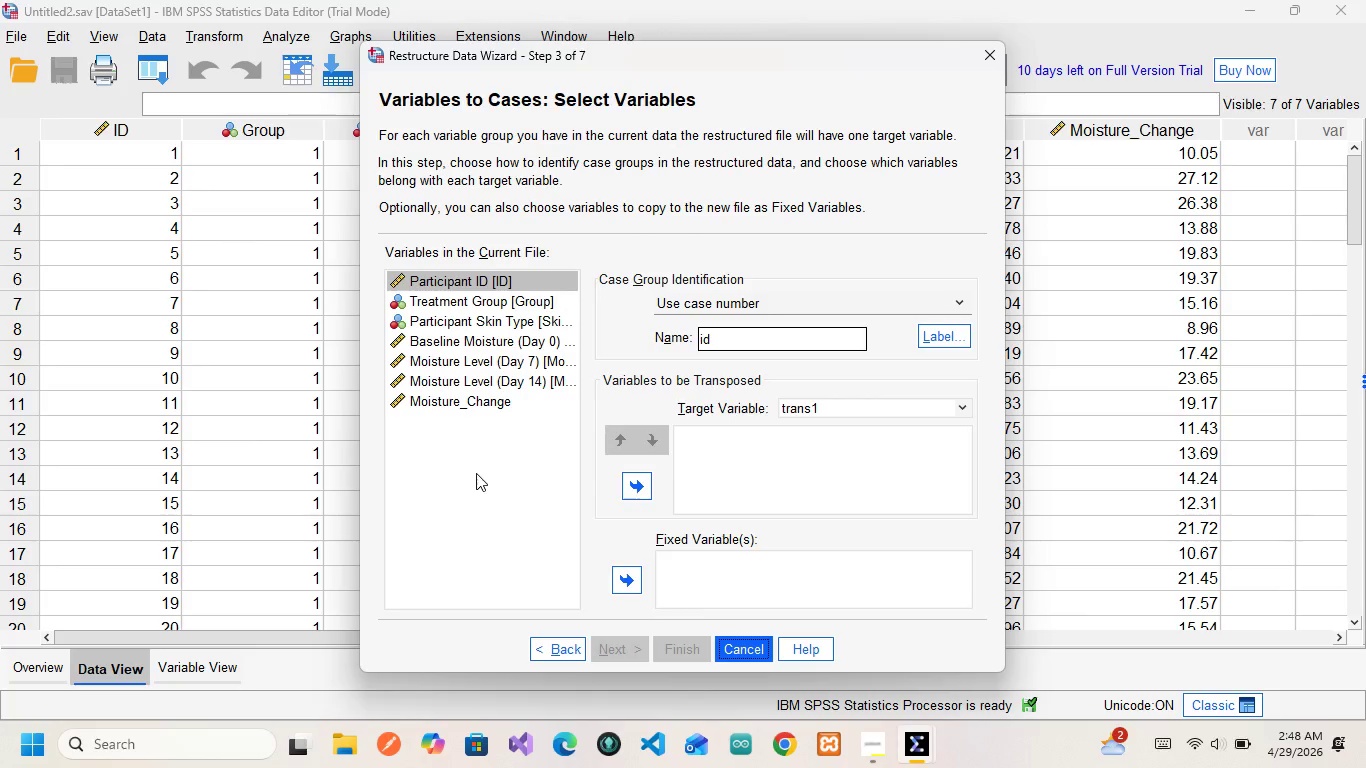 
wait(12.08)
 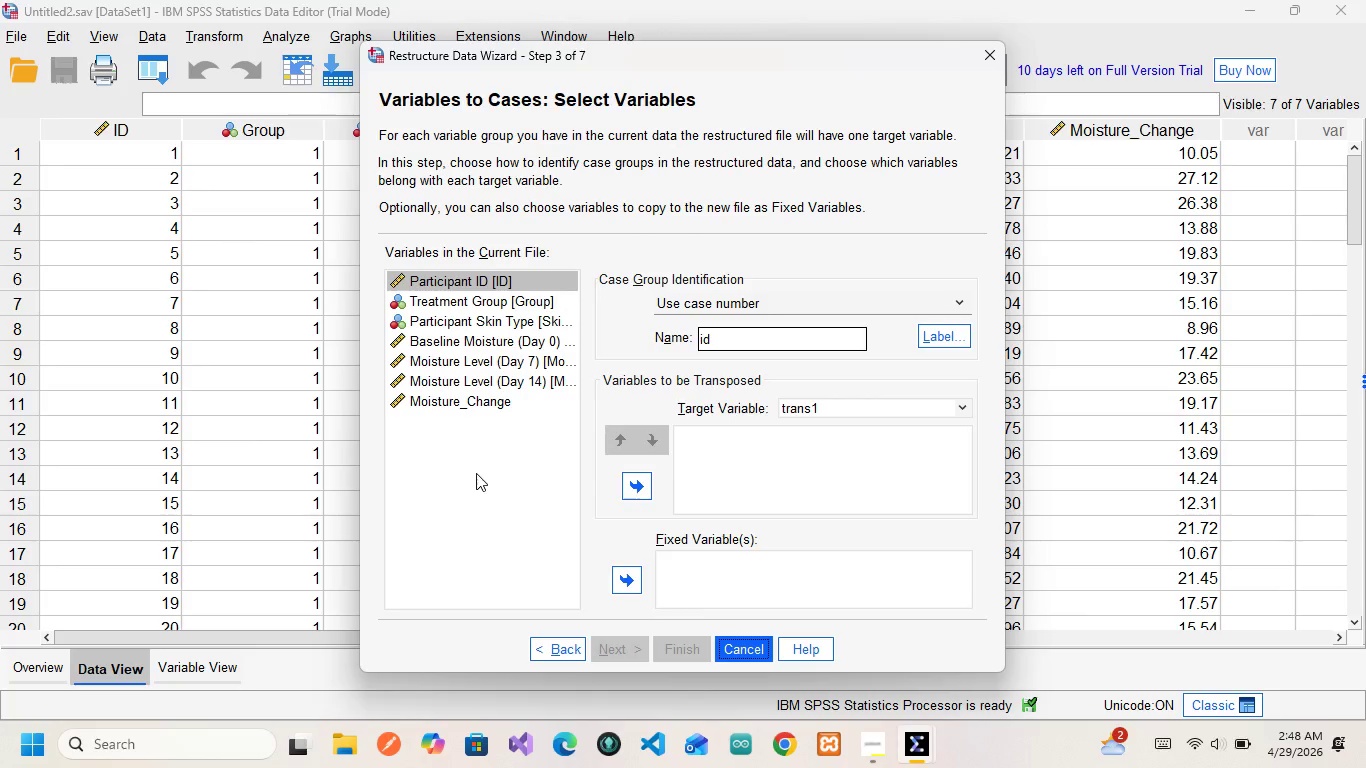 
left_click([488, 336])
 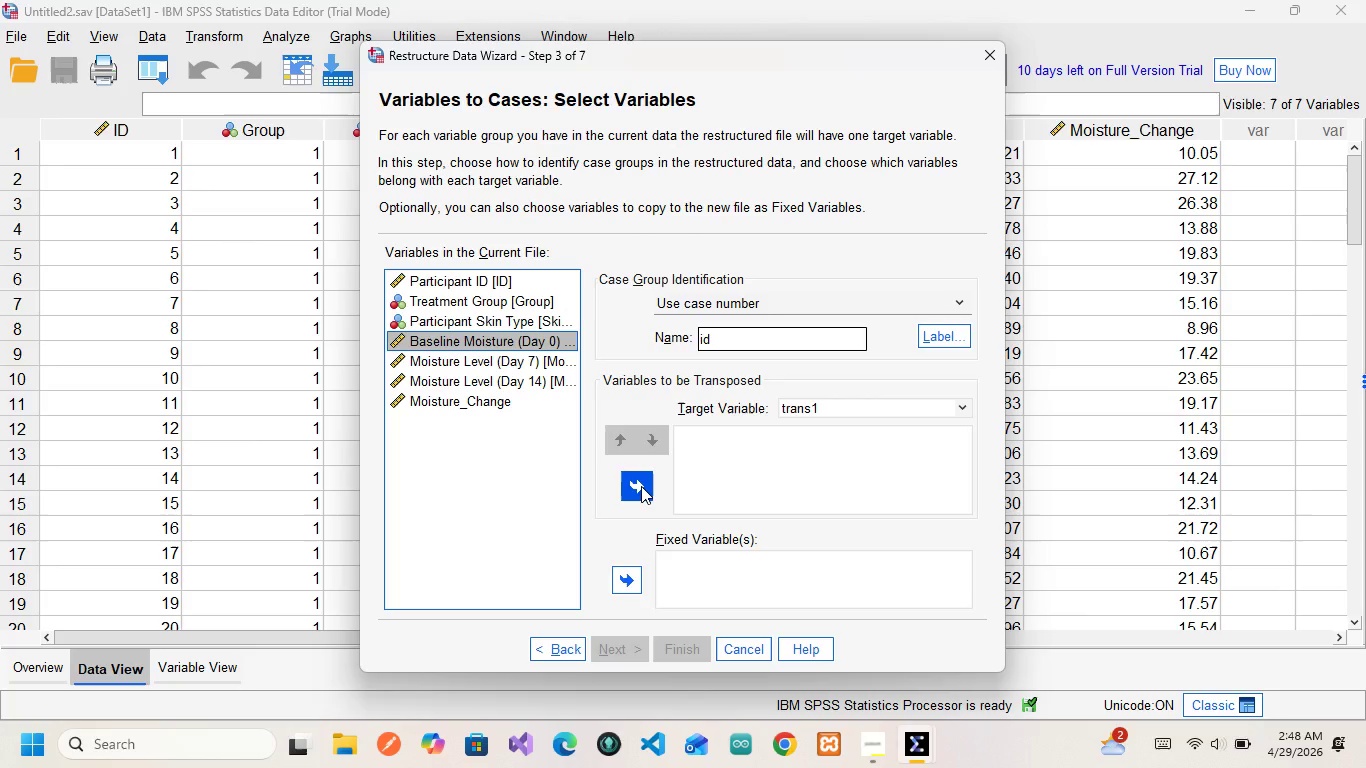 
wait(12.33)
 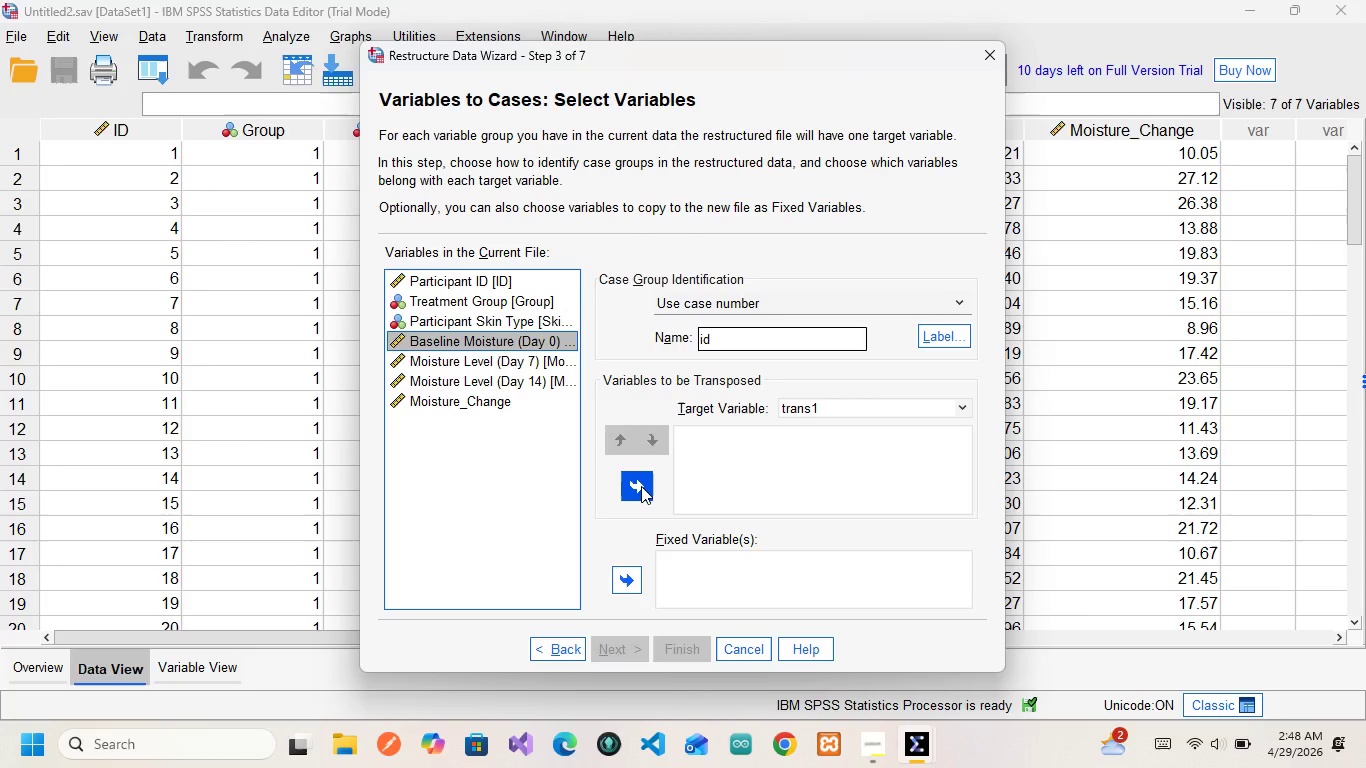 
left_click([563, 649])
 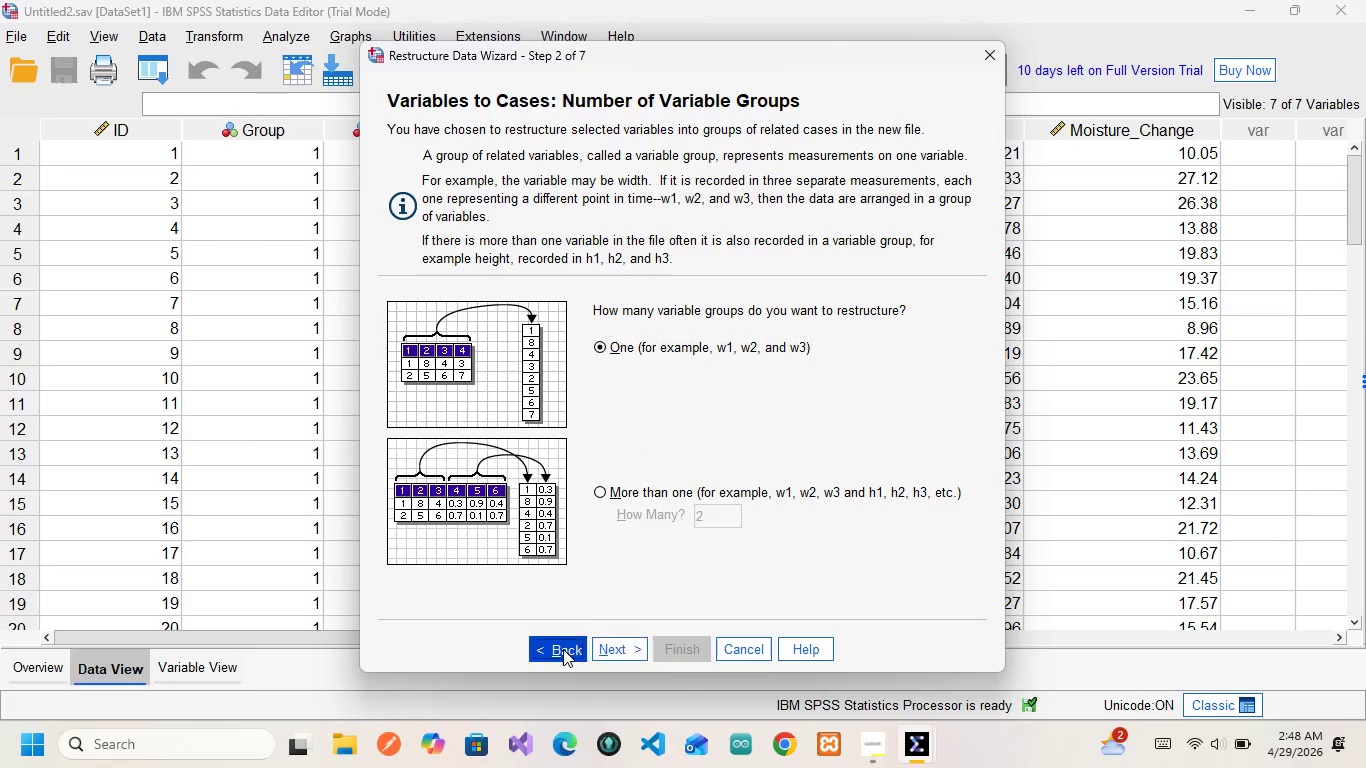 
left_click([563, 649])
 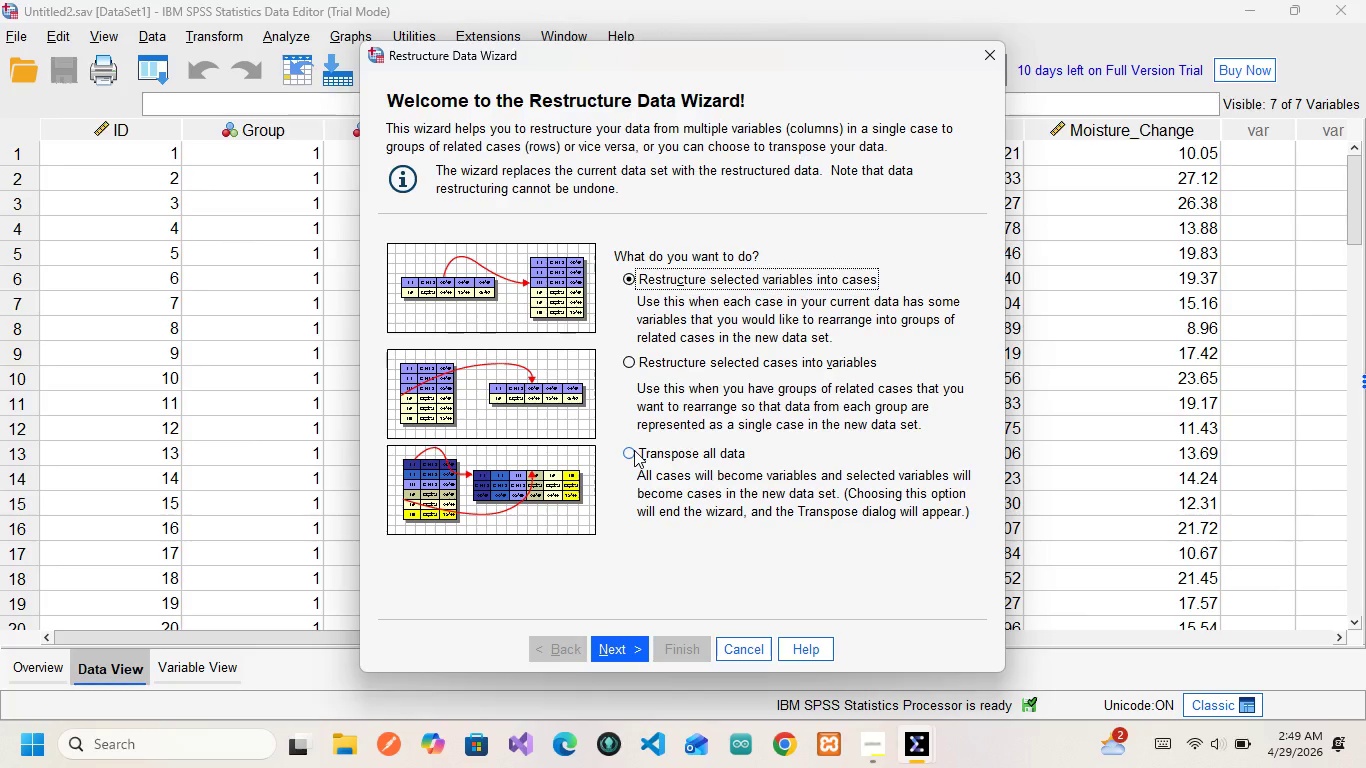 
wait(20.02)
 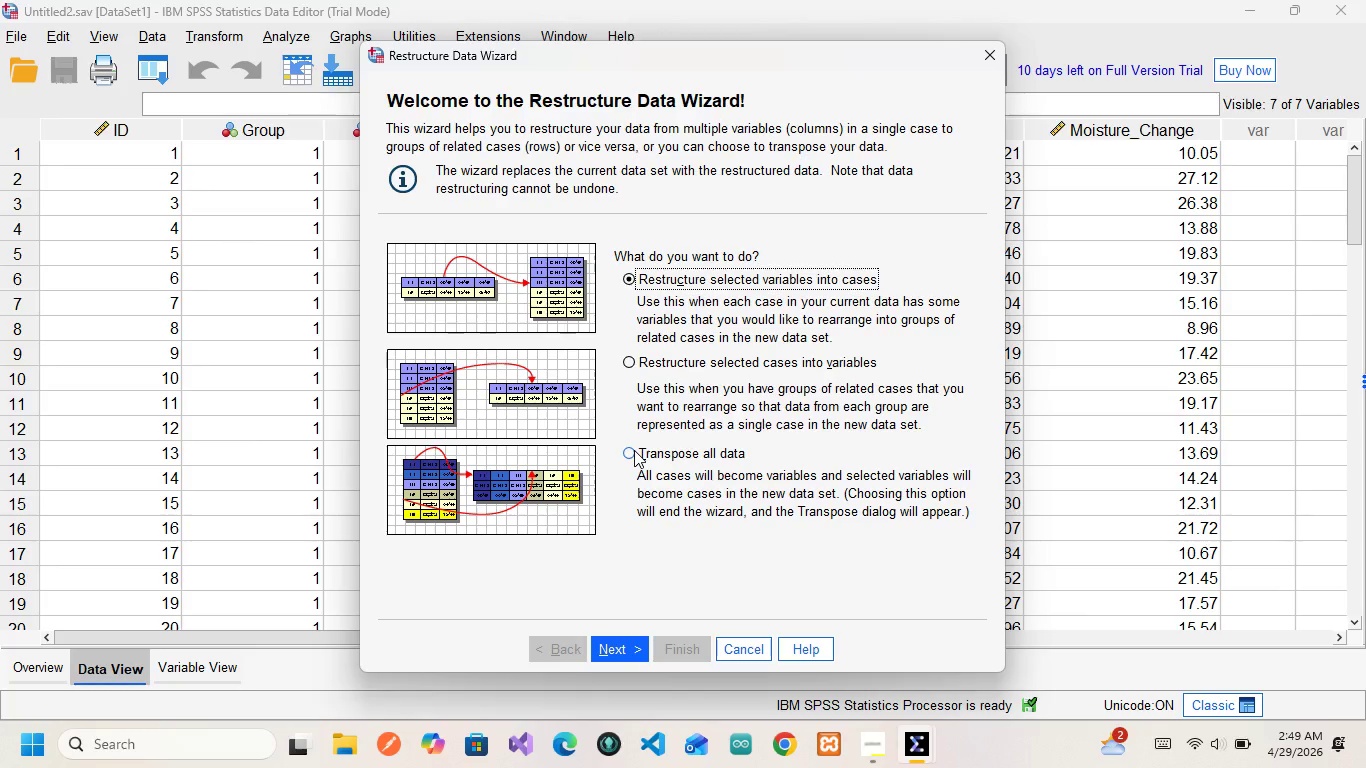 
left_click([637, 452])
 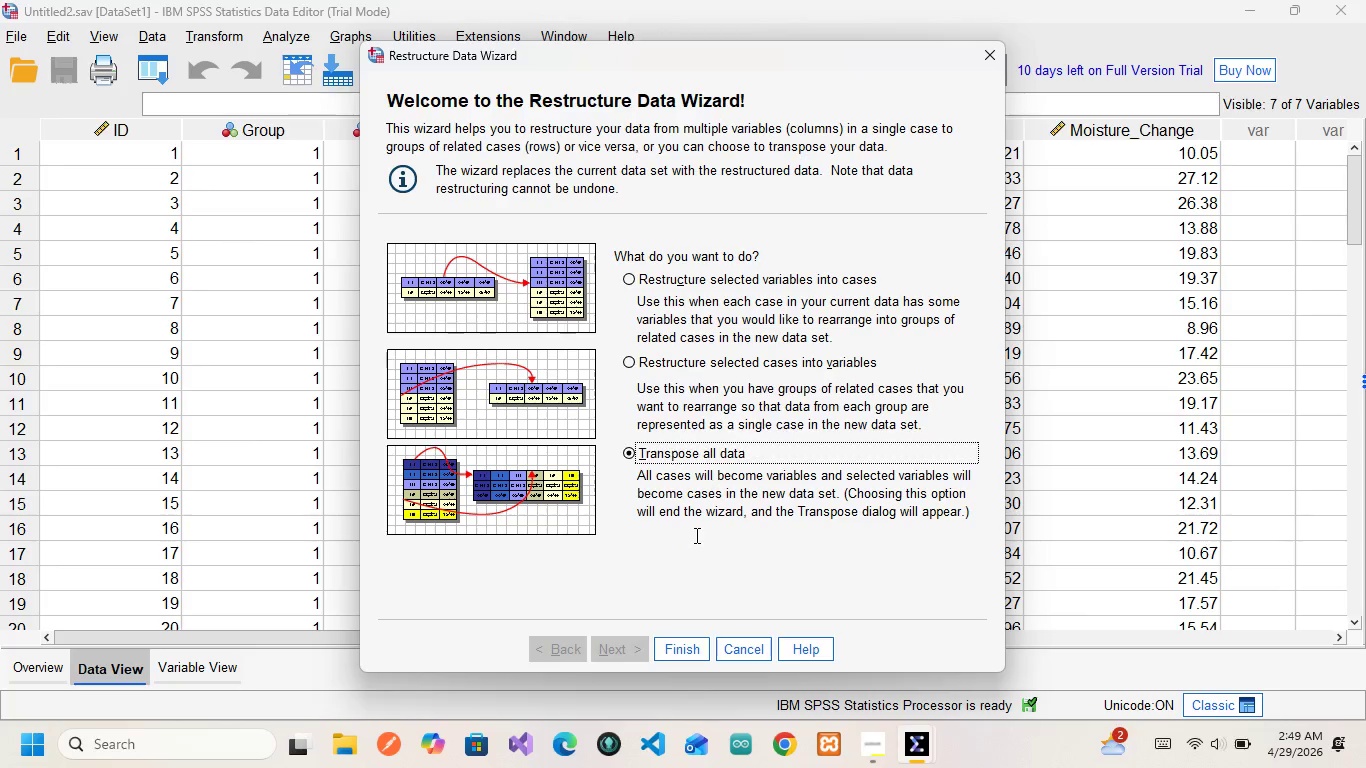 
wait(10.39)
 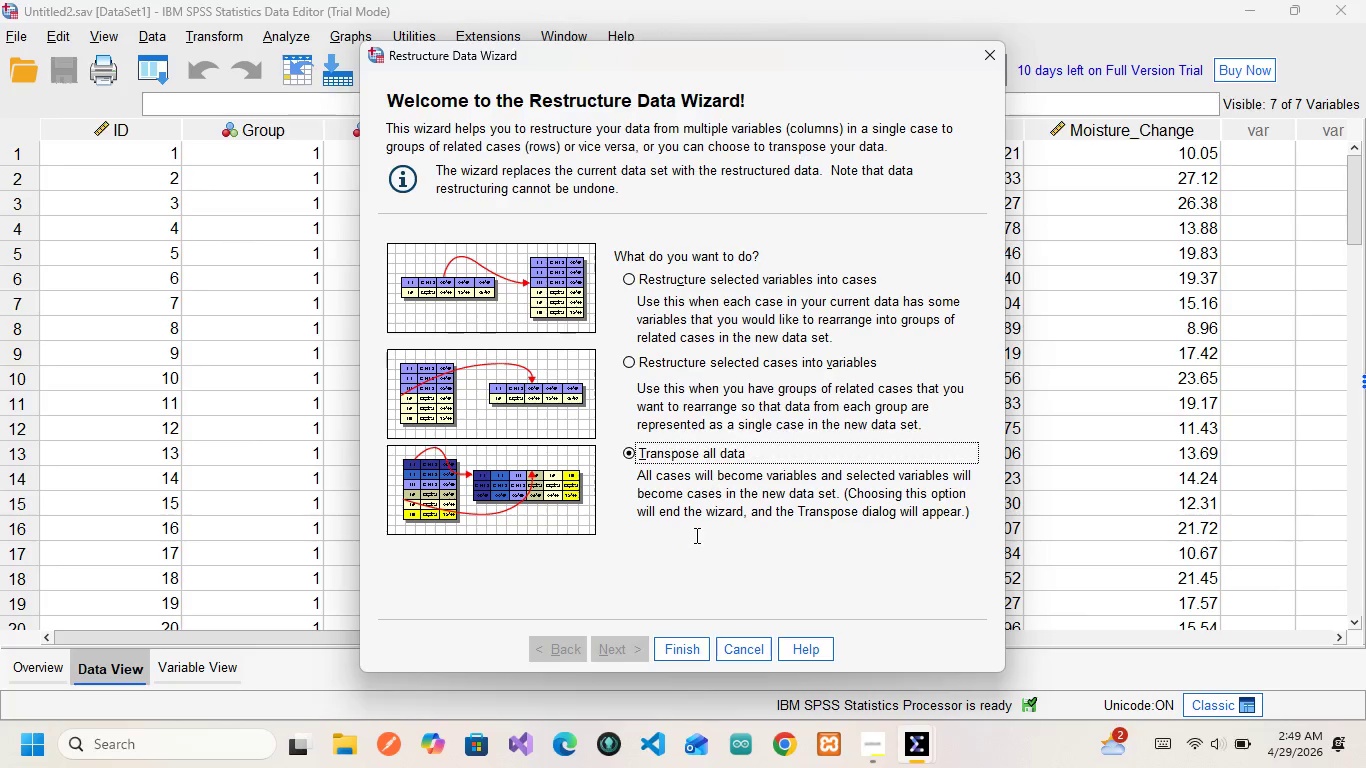 
left_click([686, 644])
 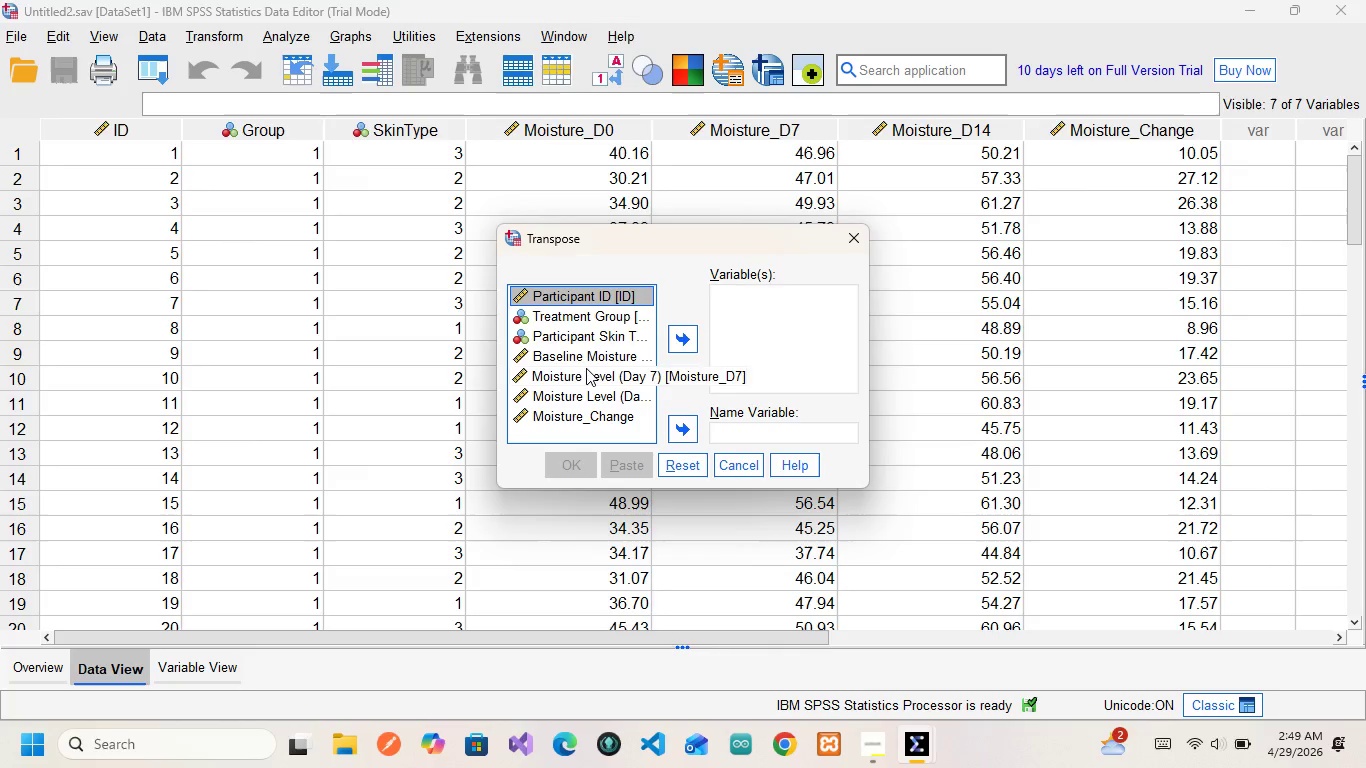 
wait(12.14)
 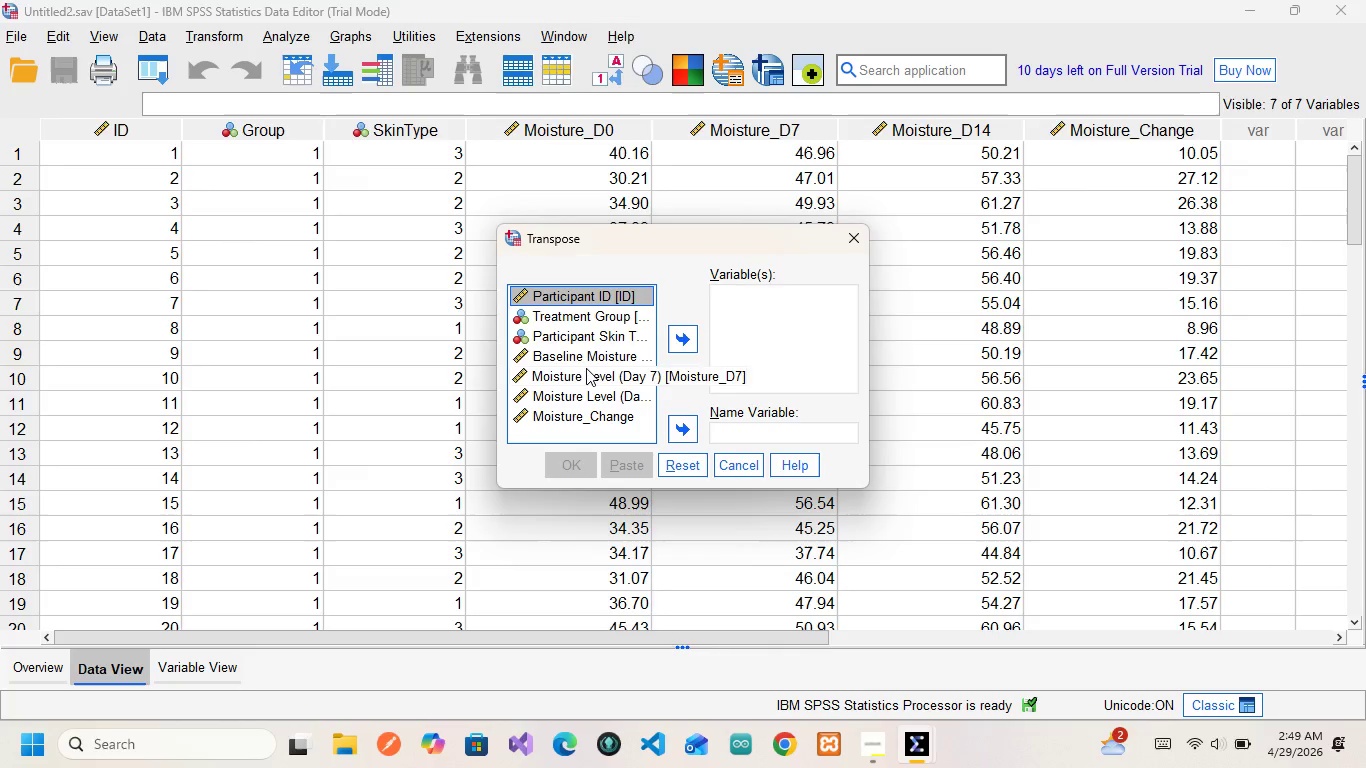 
mouse_move([569, 343])
 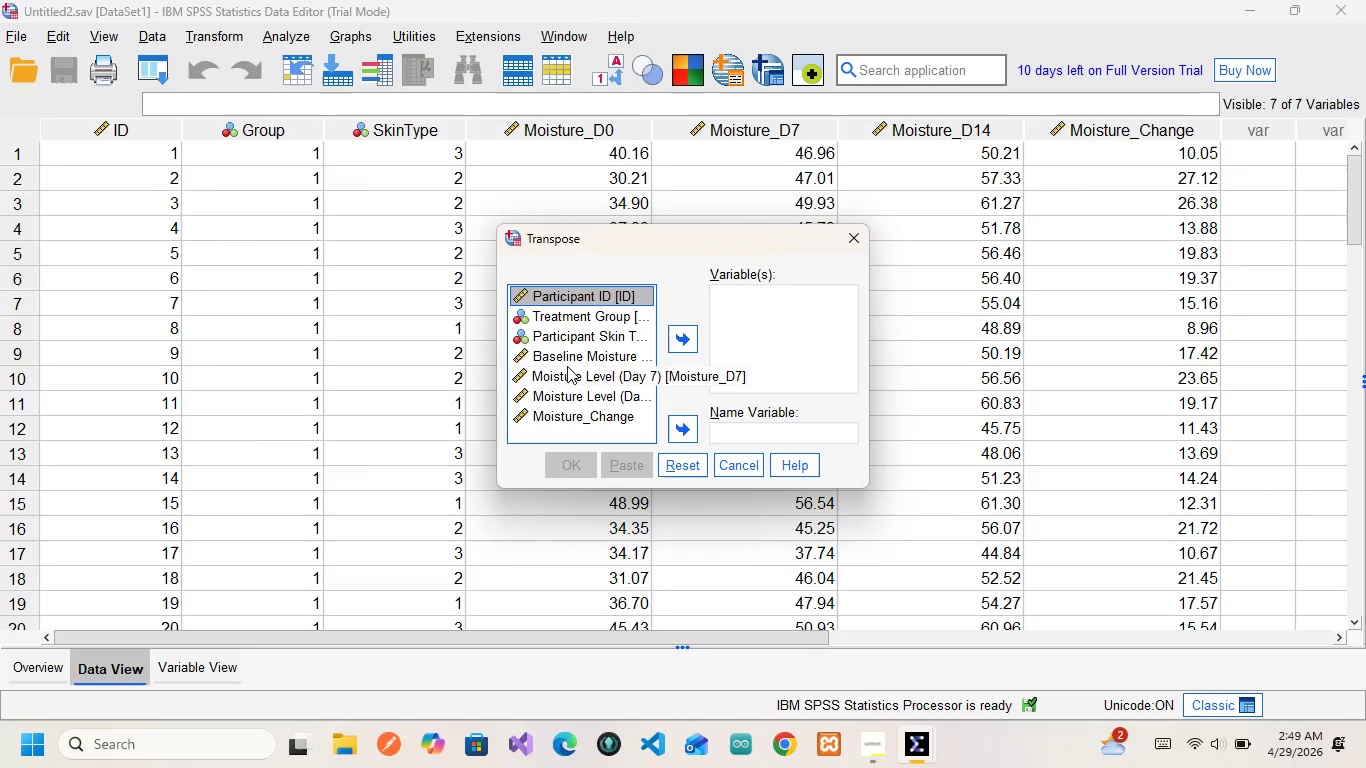 
left_click_drag(start_coordinate=[568, 370], to_coordinate=[708, 313])
 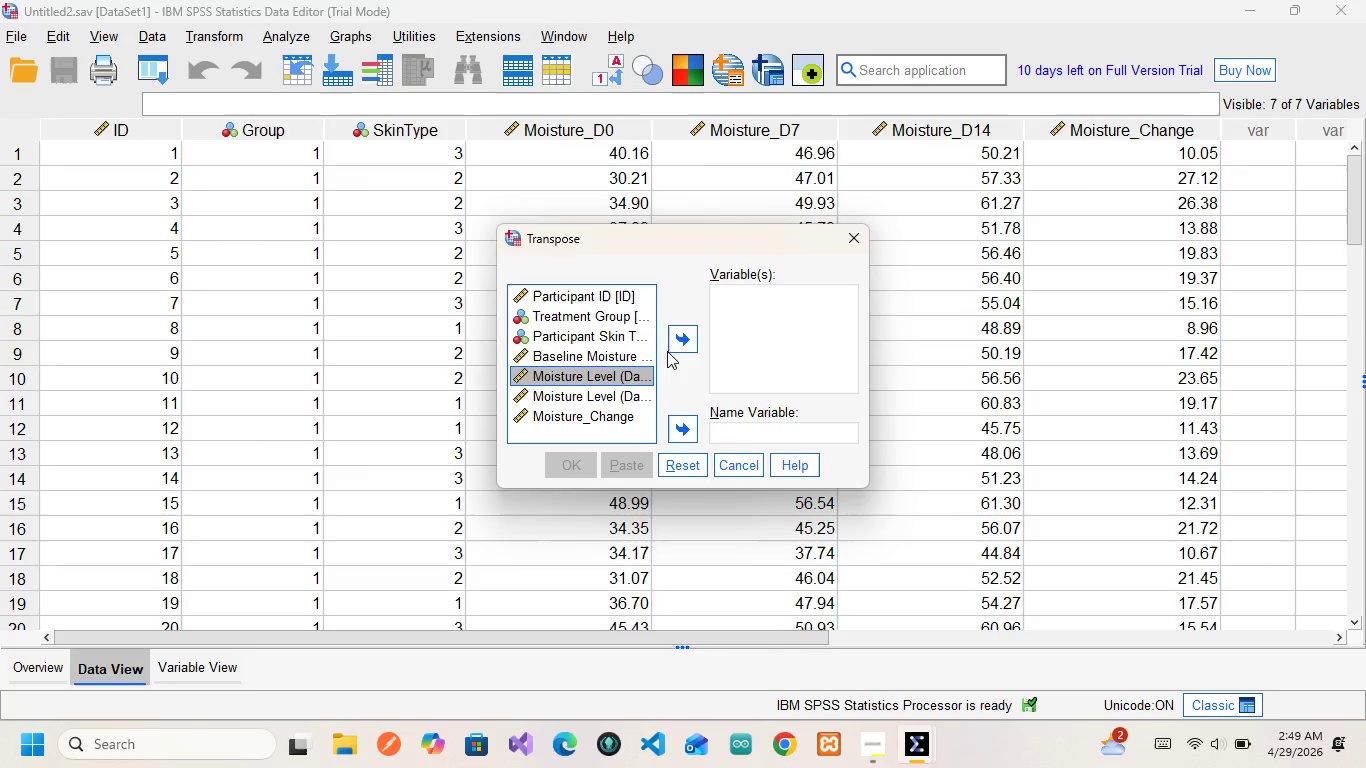 
left_click([667, 351])
 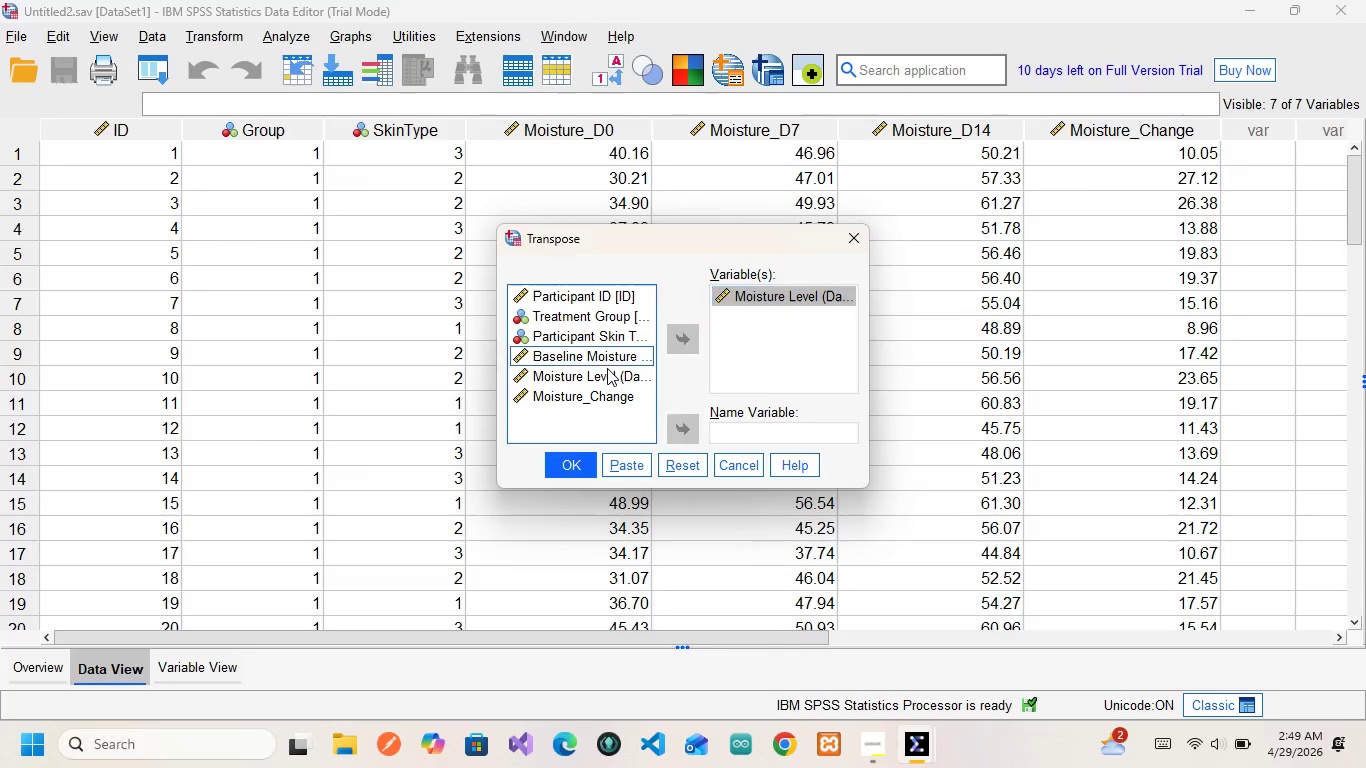 
left_click([607, 368])
 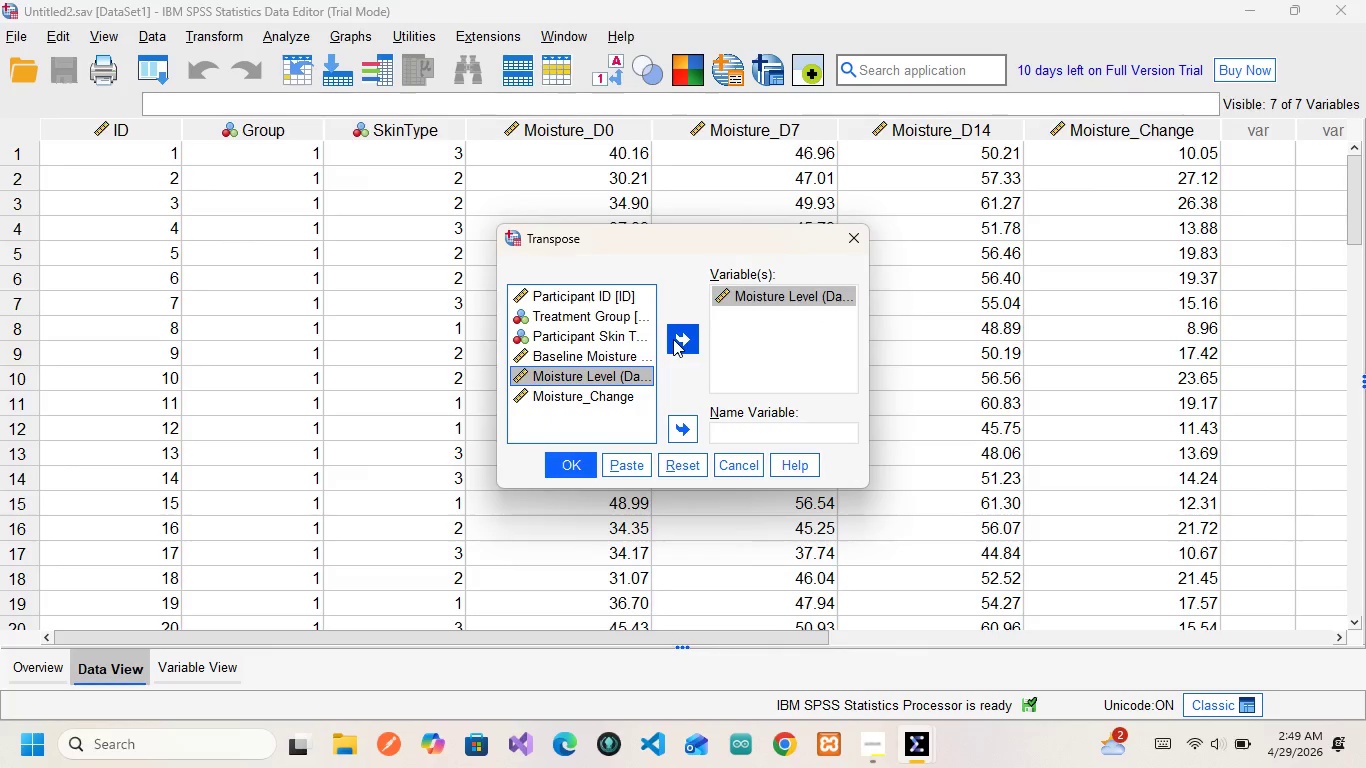 
left_click([673, 339])
 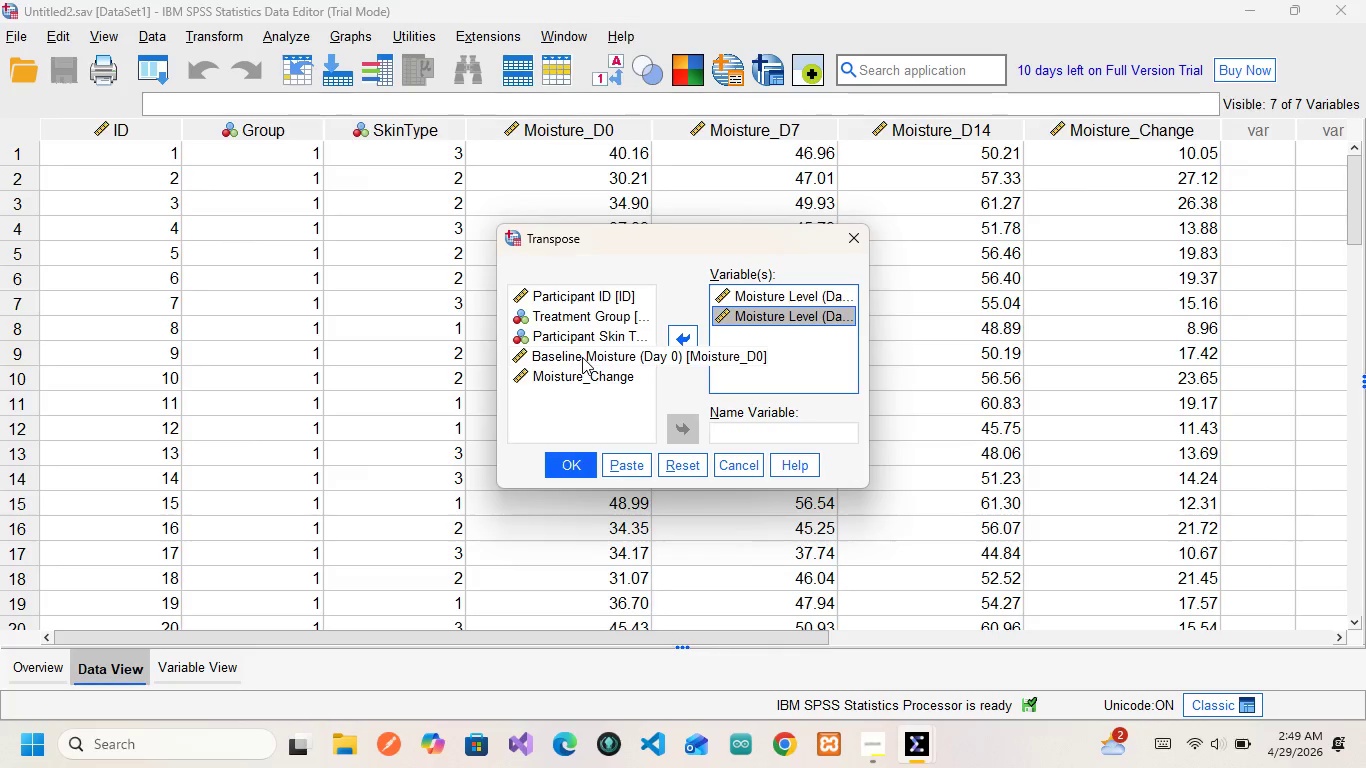 
wait(5.03)
 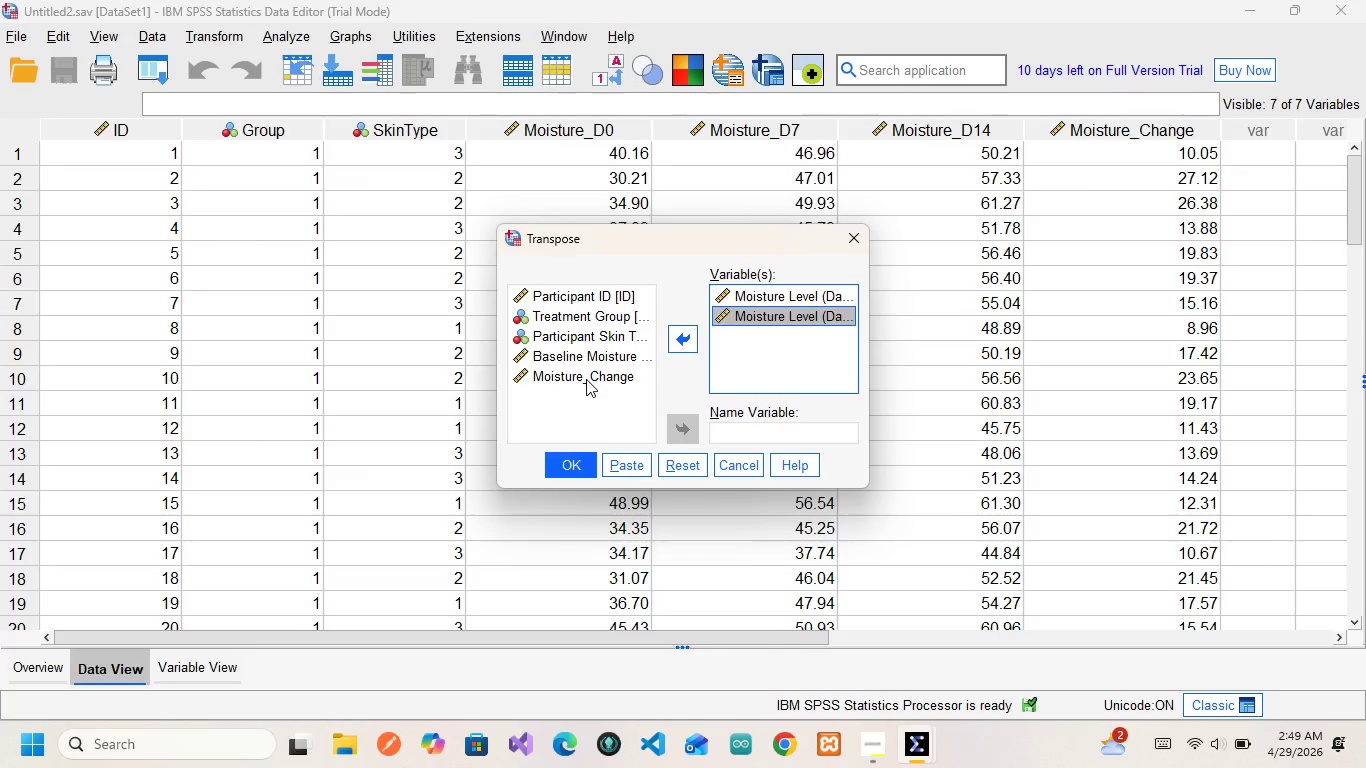 
left_click([582, 357])
 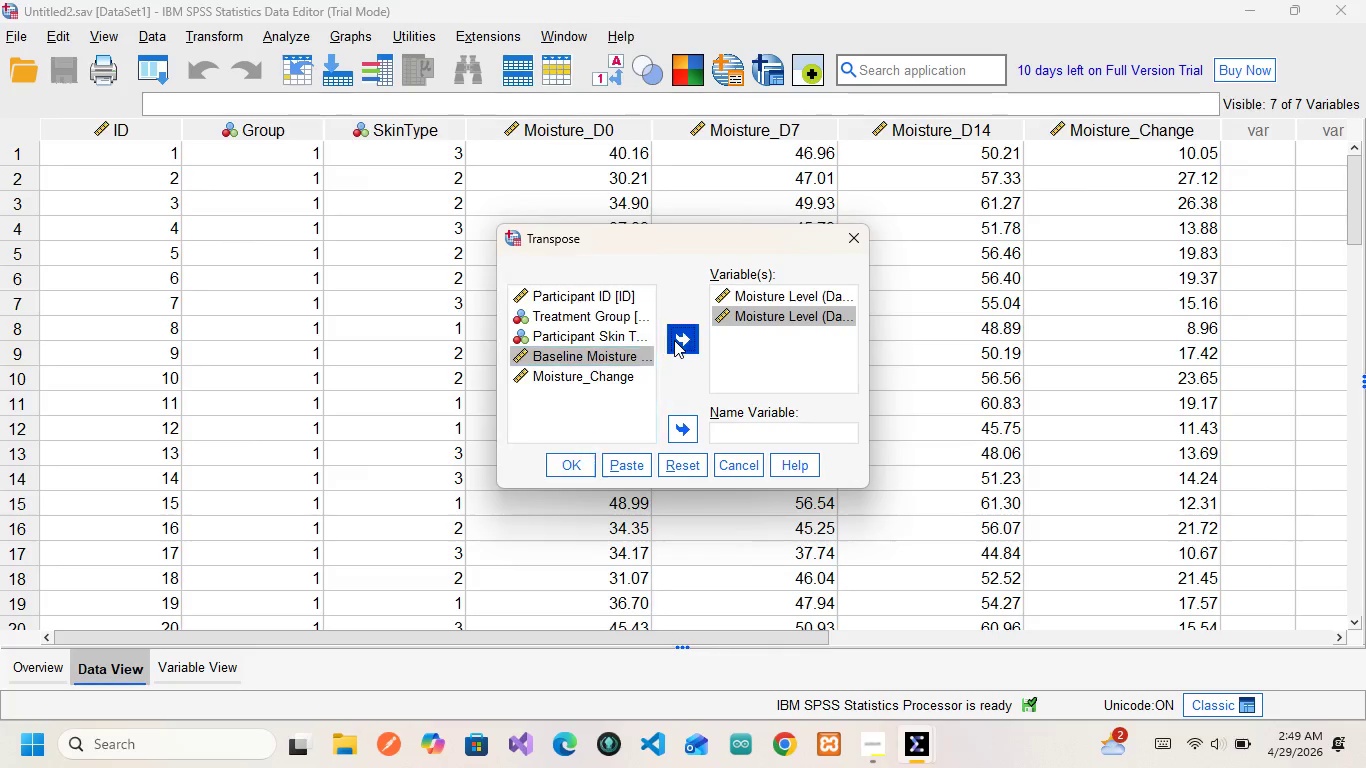 
left_click([674, 340])
 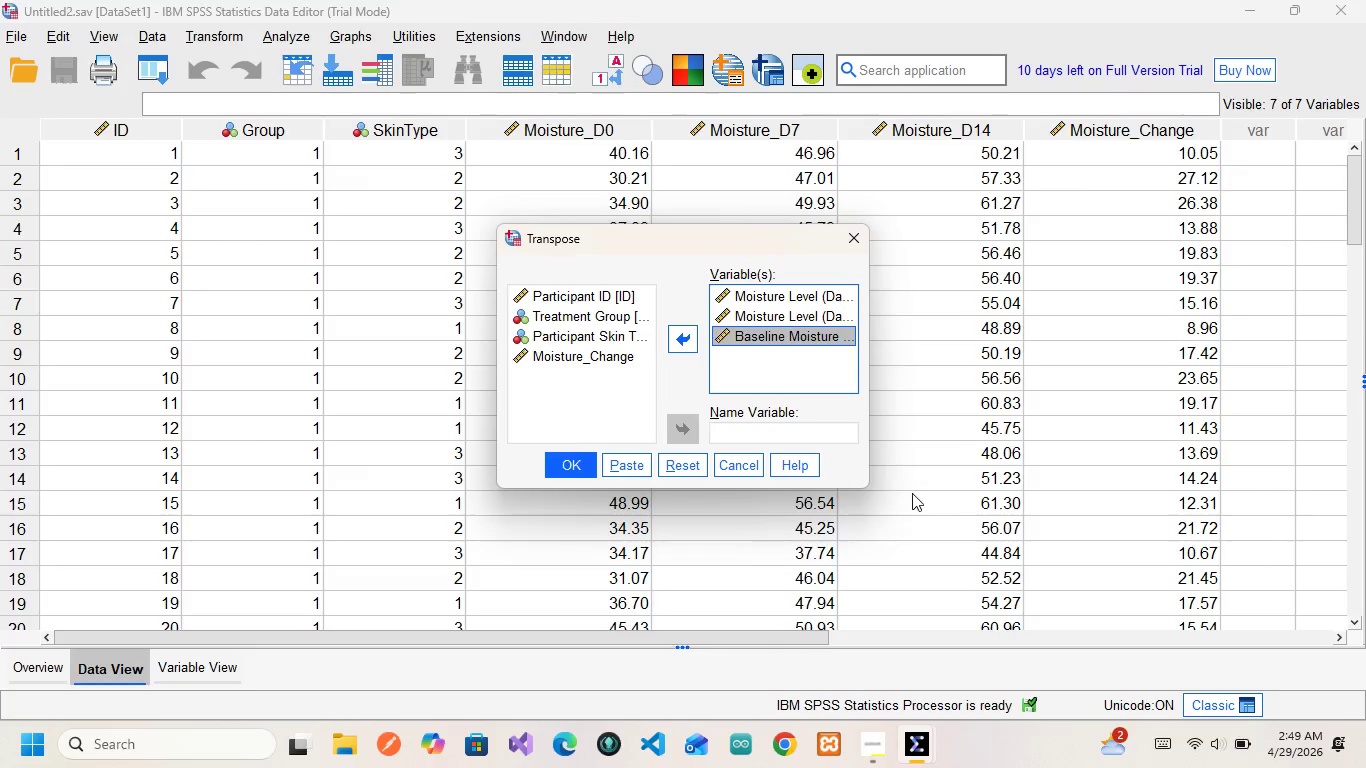 
left_click([784, 433])
 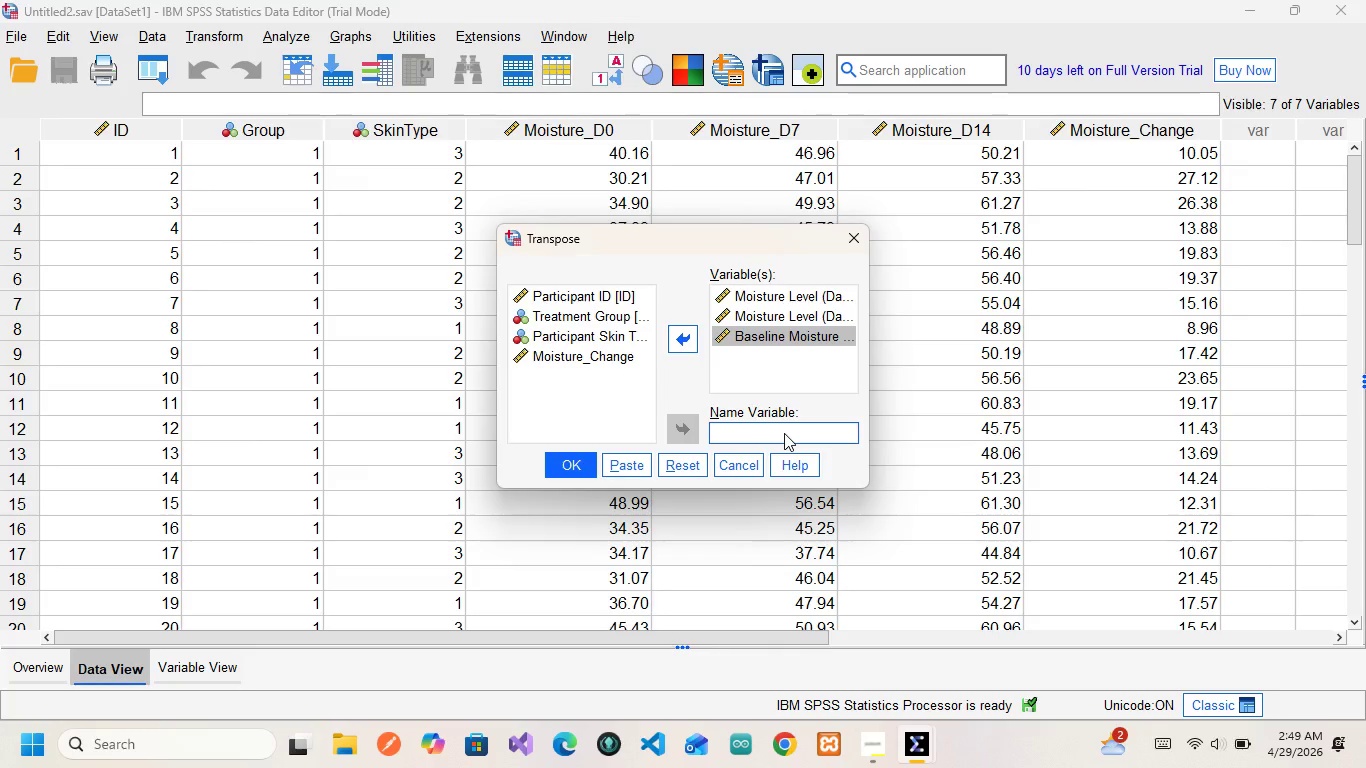 
wait(6.59)
 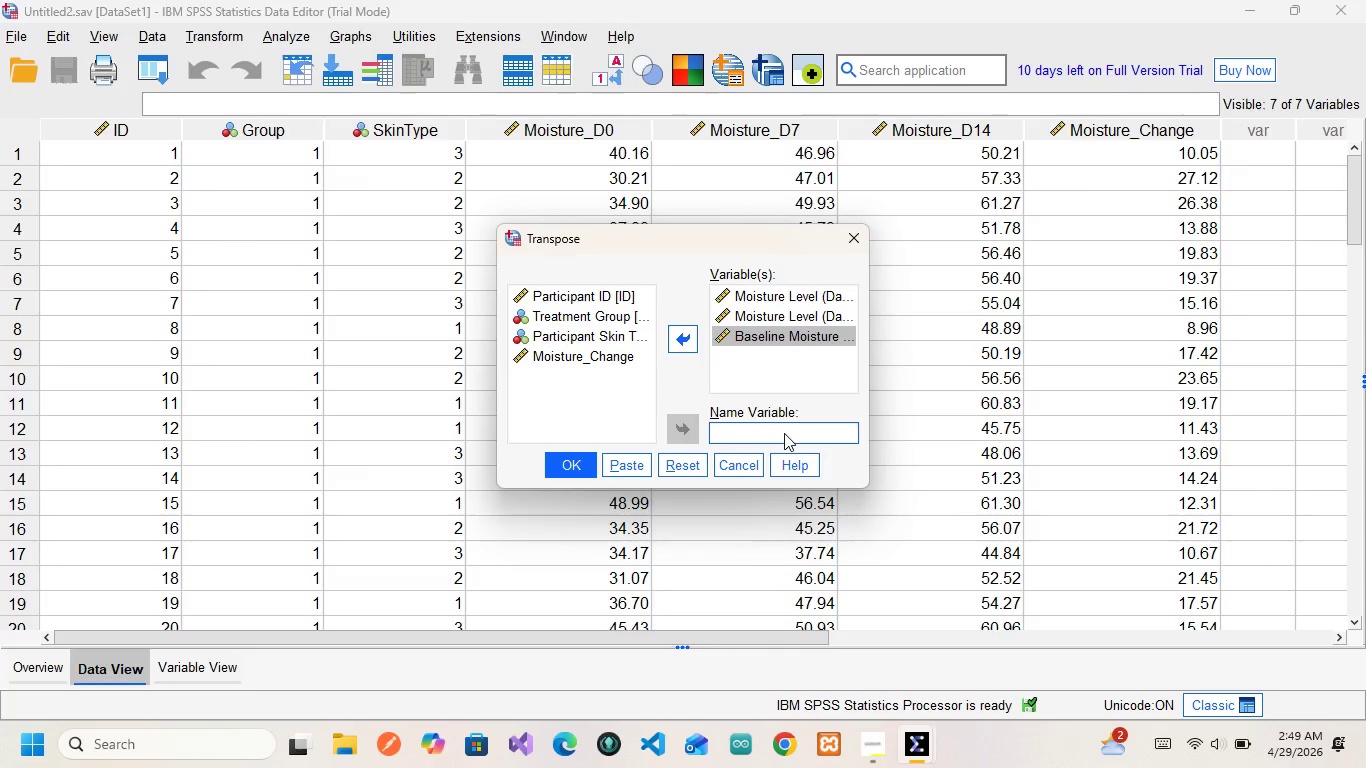 
left_click([776, 433])
 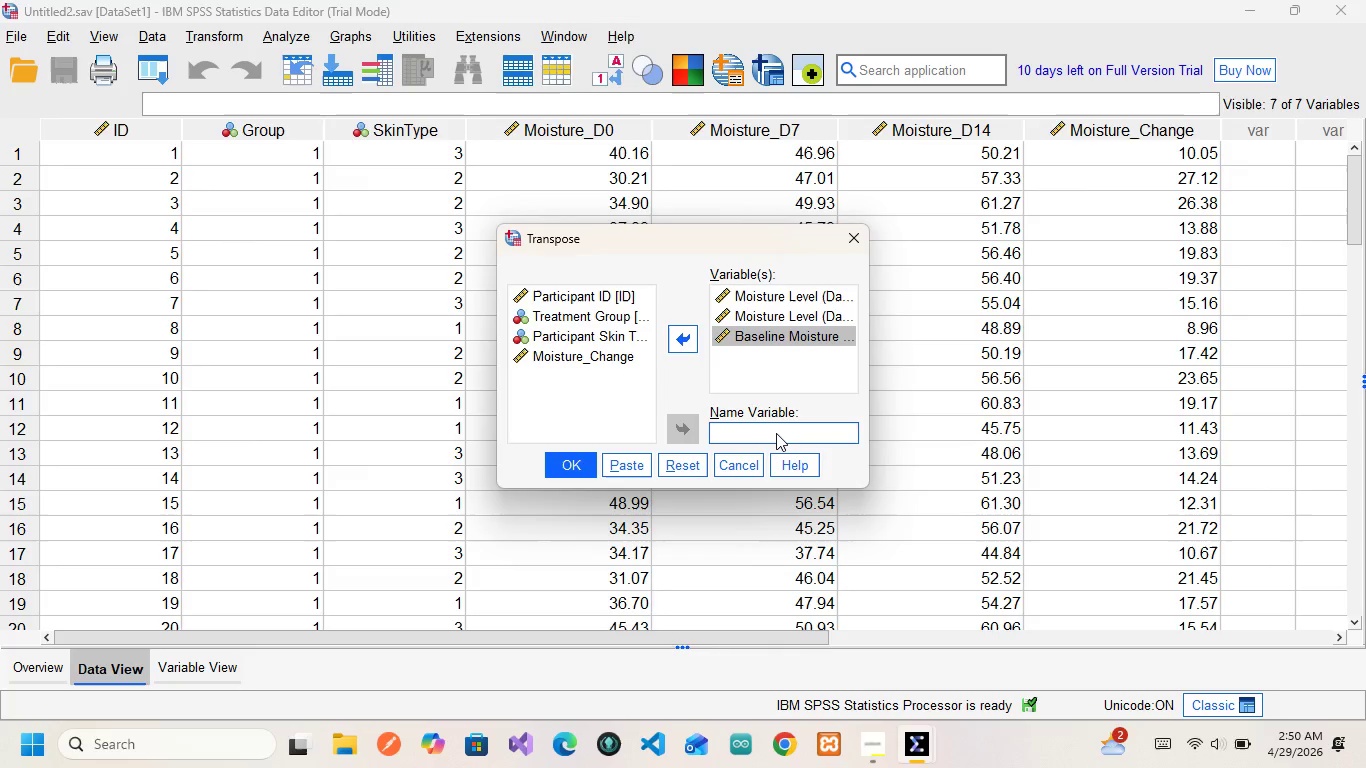 
type(Time)
 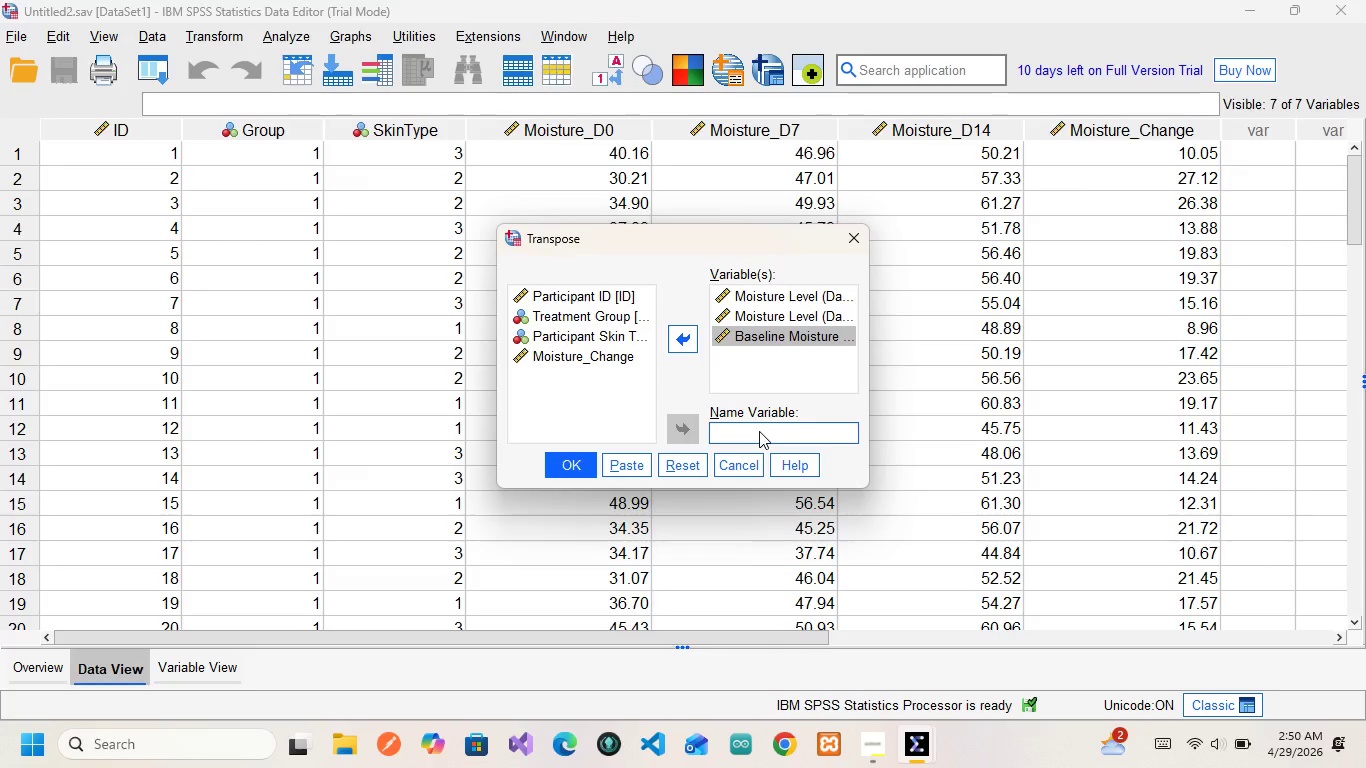 
double_click([759, 431])
 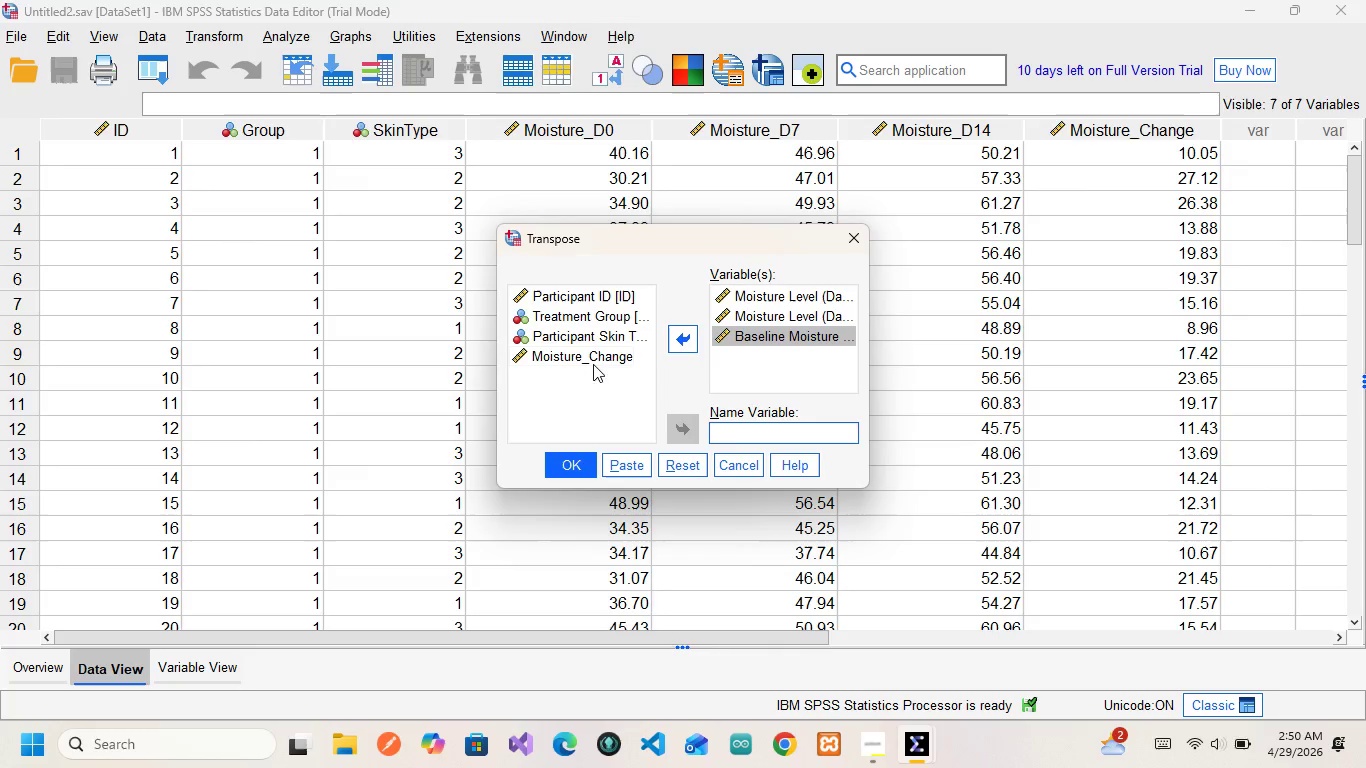 
wait(5.34)
 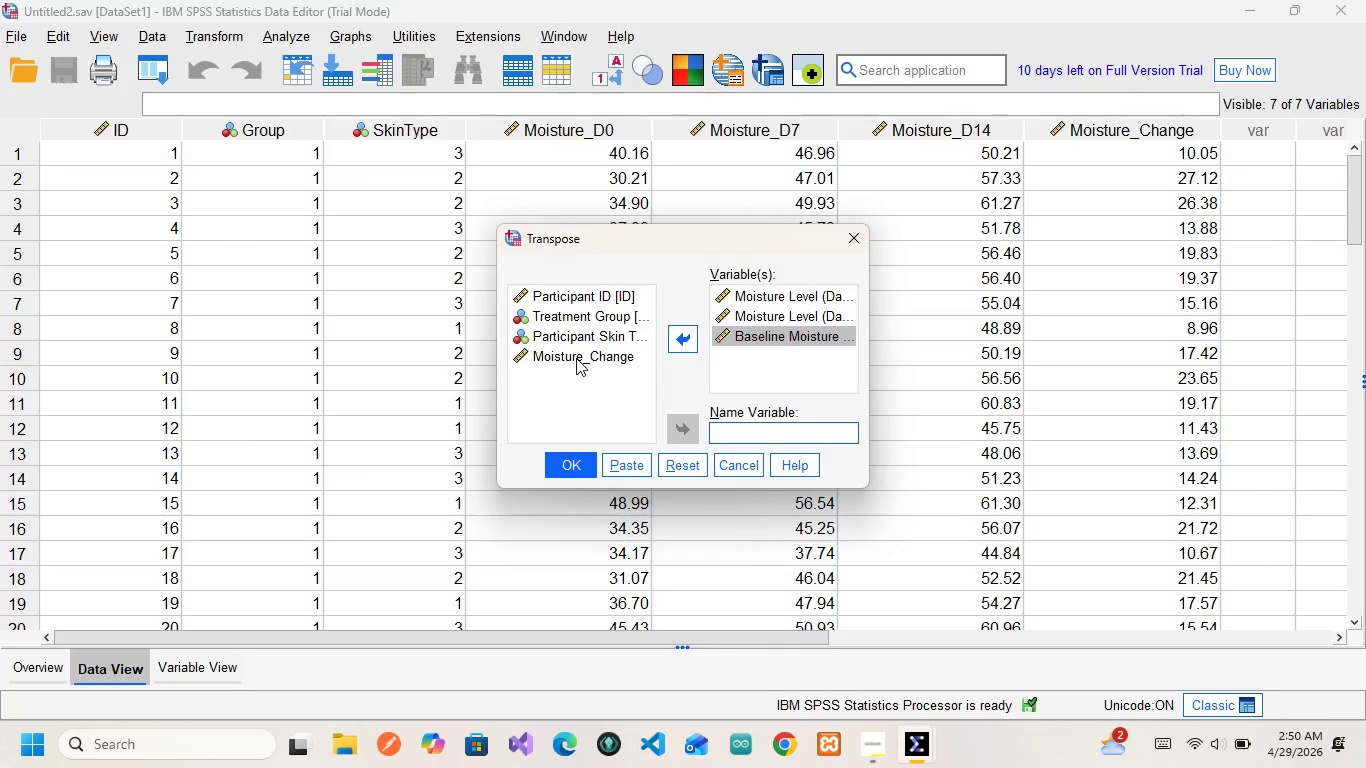 
left_click([730, 422])
 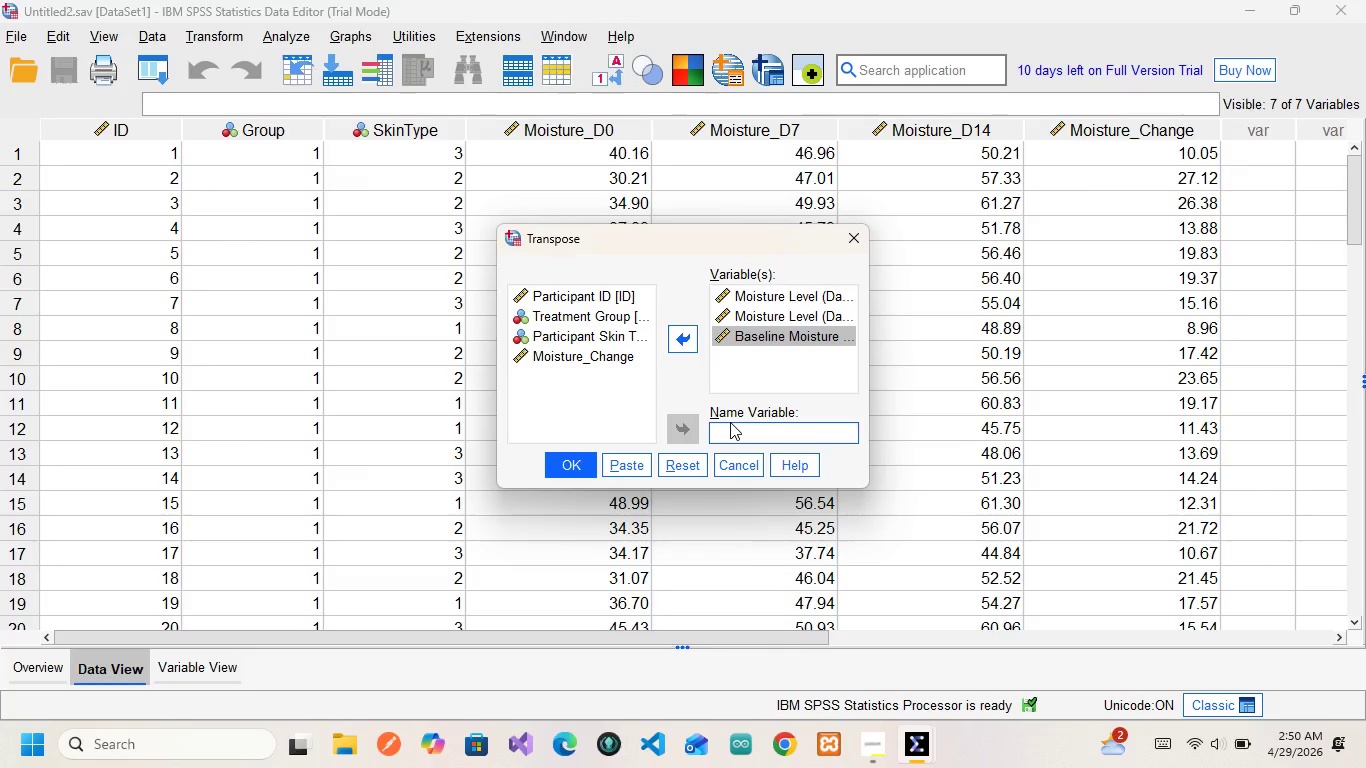 
double_click([730, 422])
 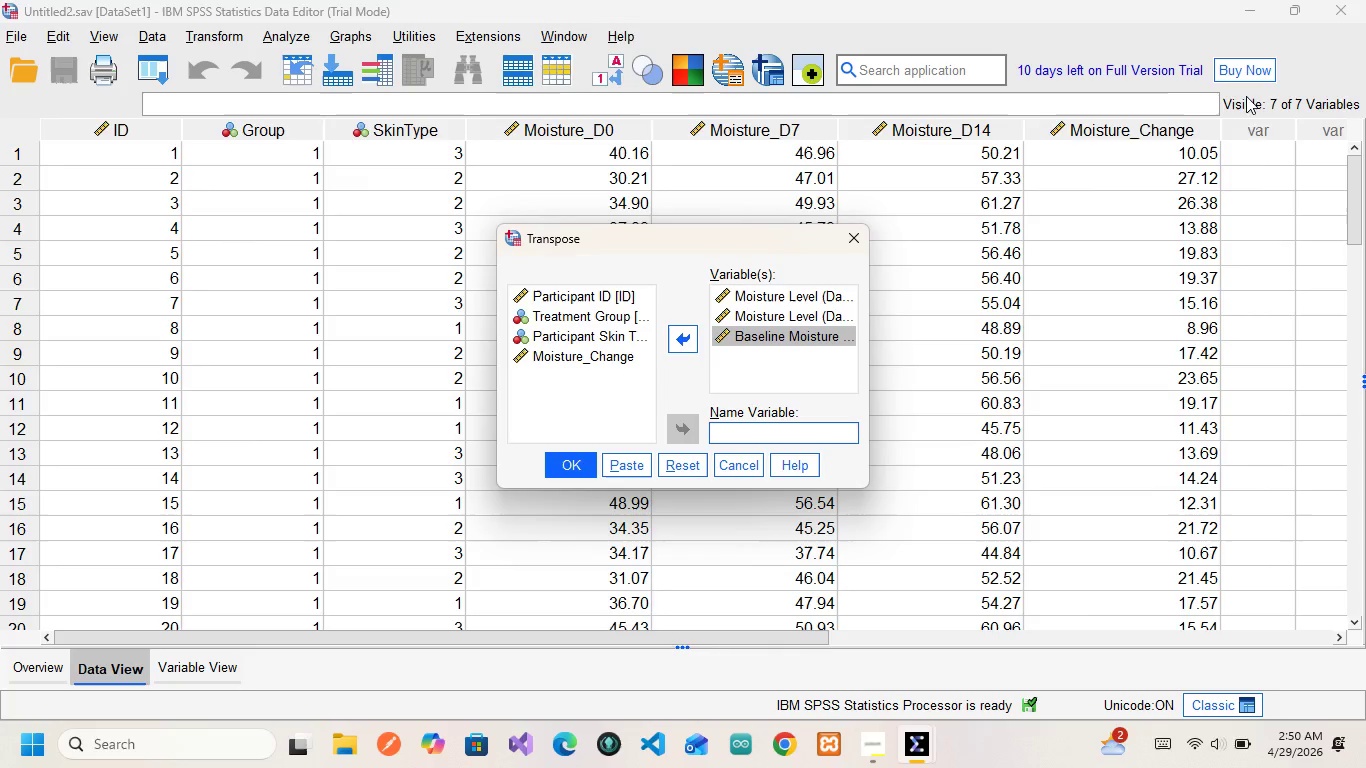 
left_click([1254, 129])
 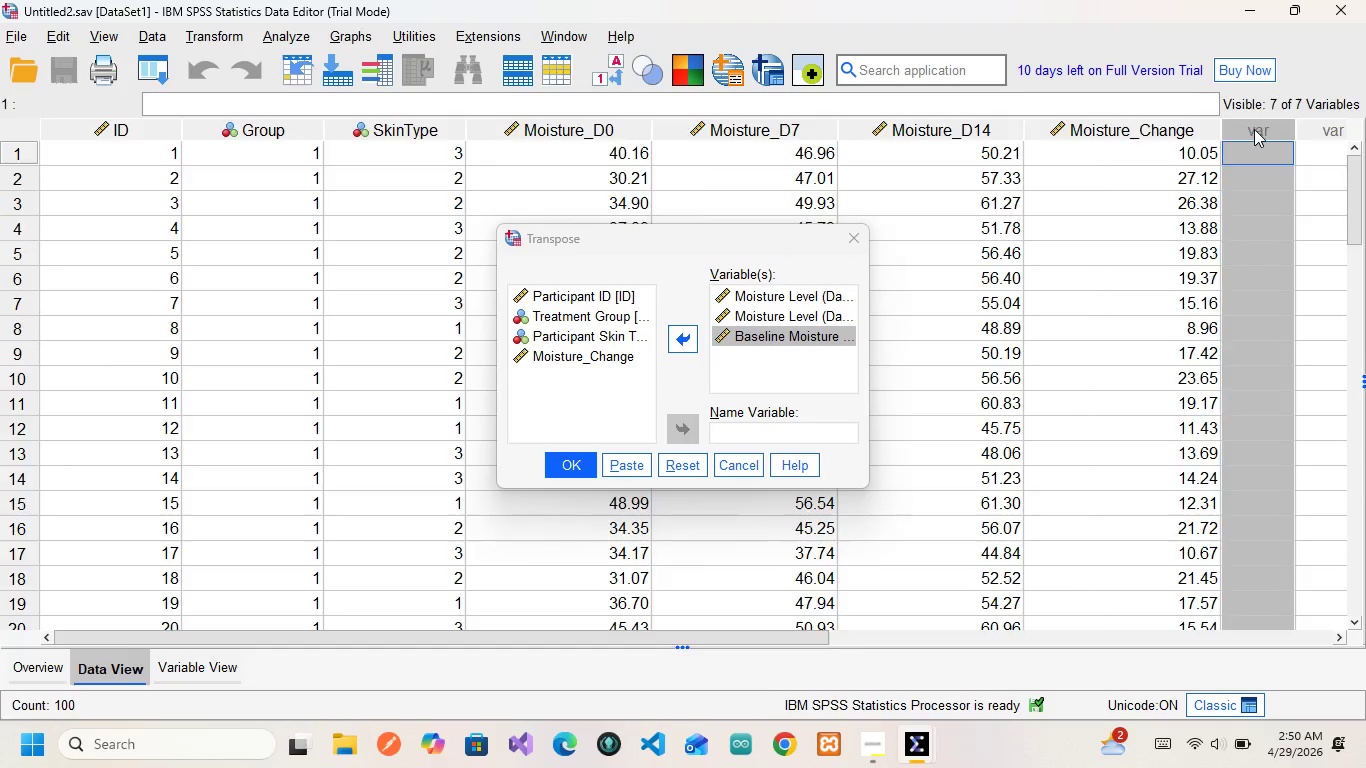 
double_click([1254, 129])
 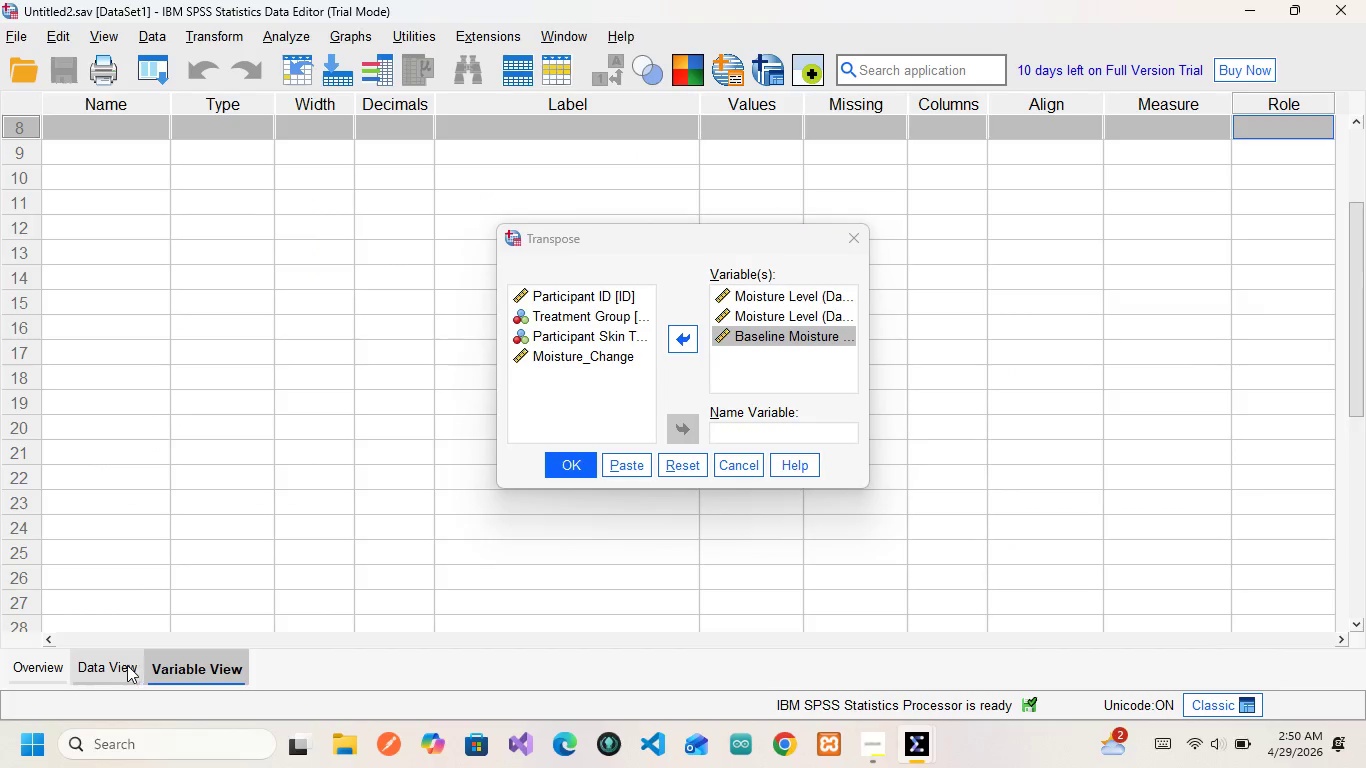 
scroll: coordinate [163, 501], scroll_direction: up, amount: 3.0
 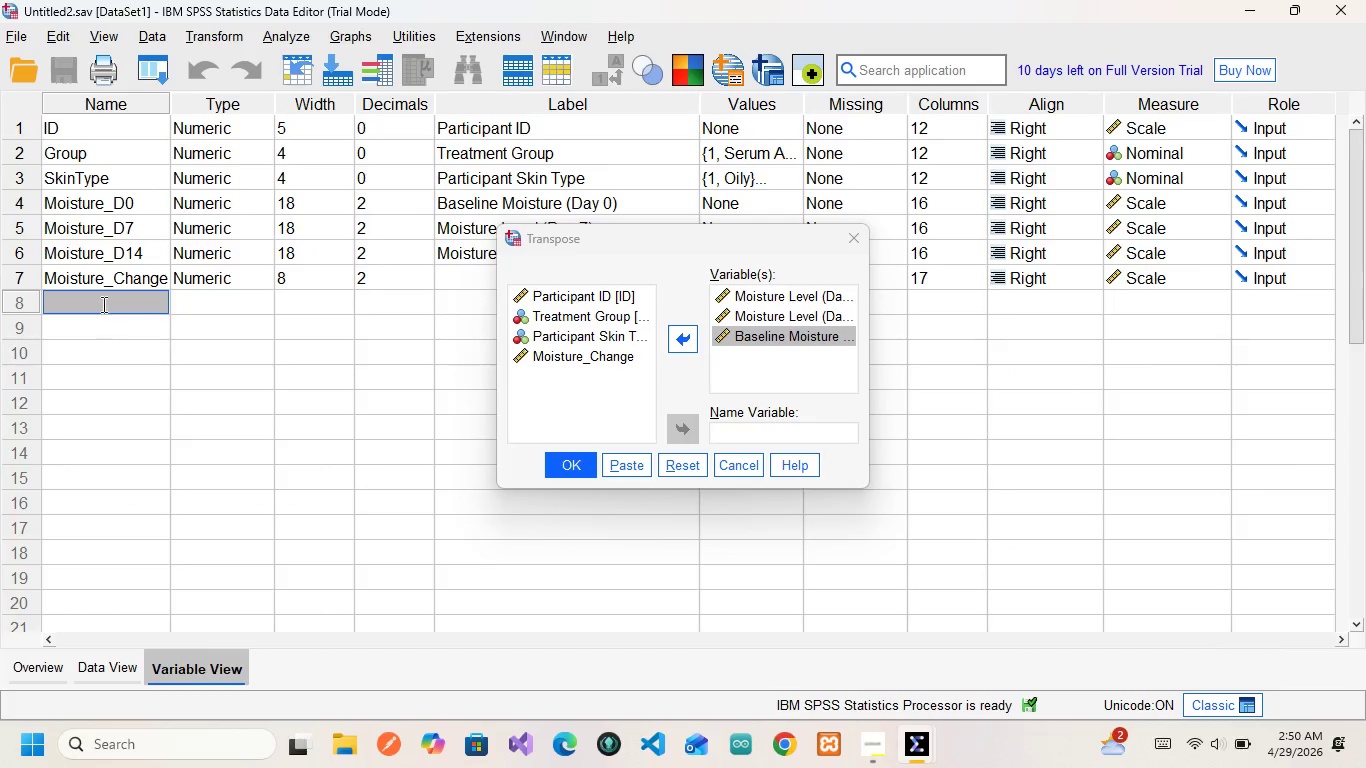 
double_click([102, 304])
 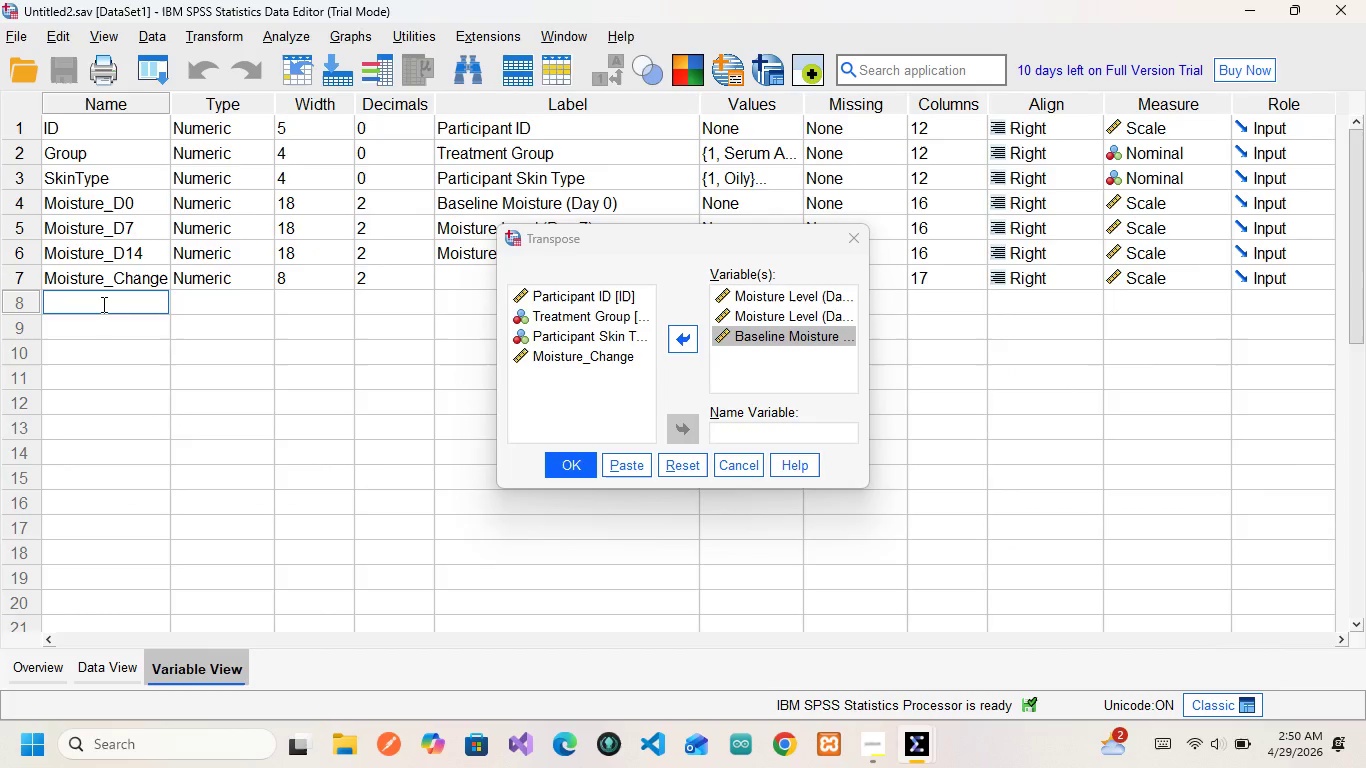 
type(TI)
key(Backspace)
type(ime)
 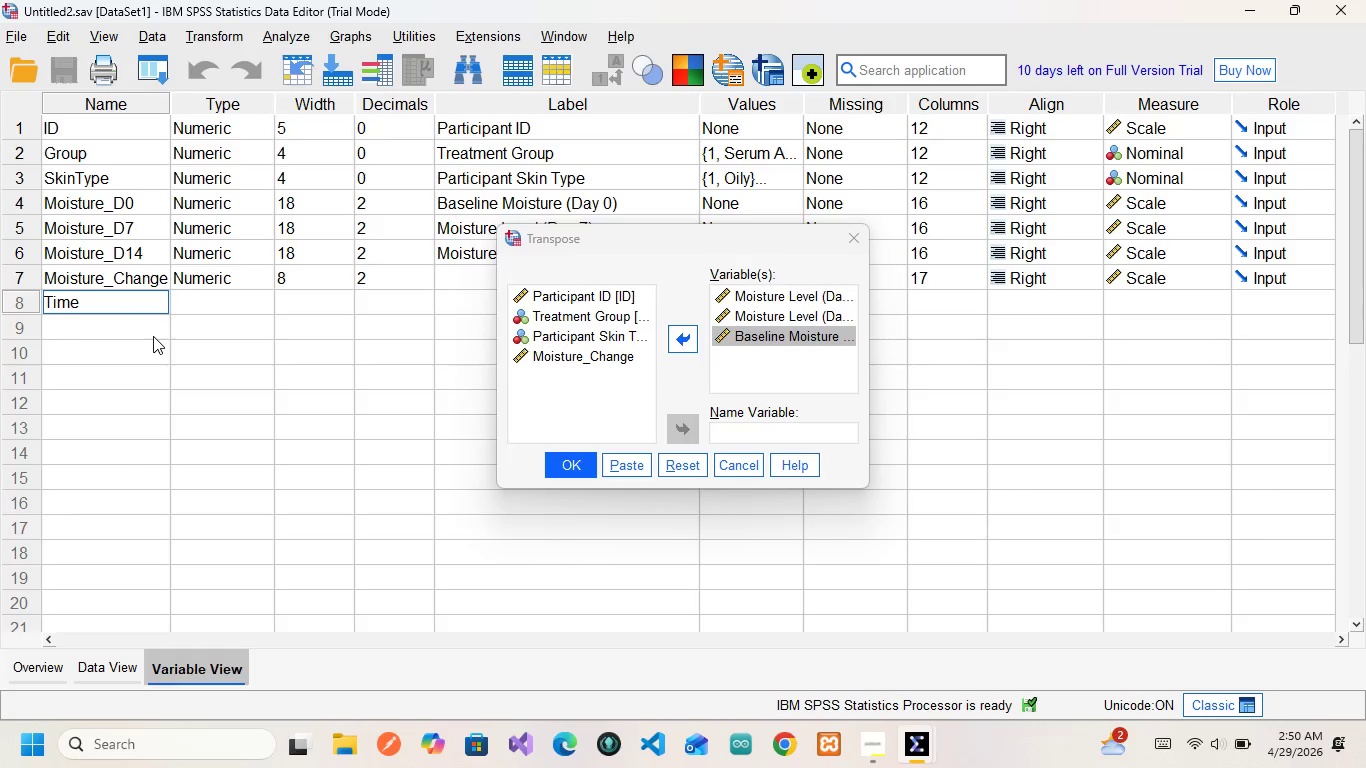 
key(Enter)
 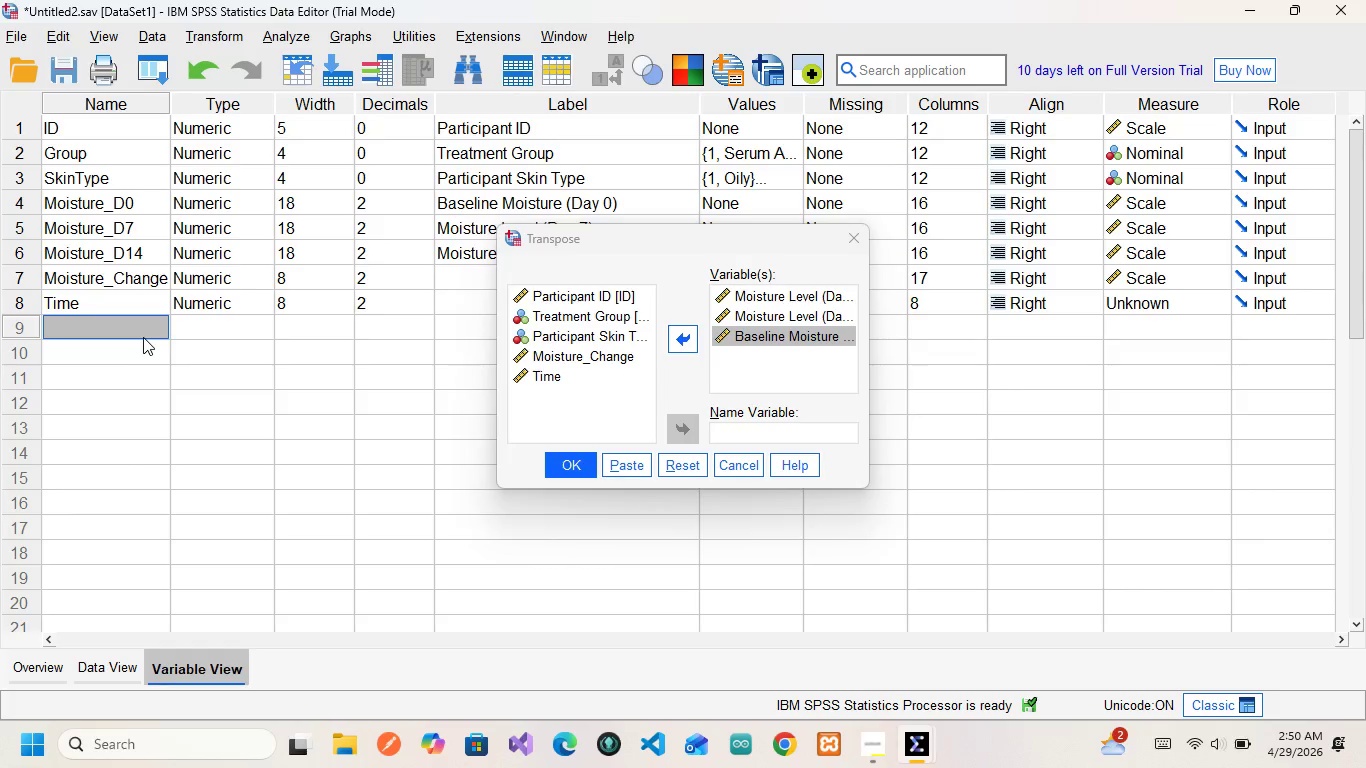 
type(Moisture)
 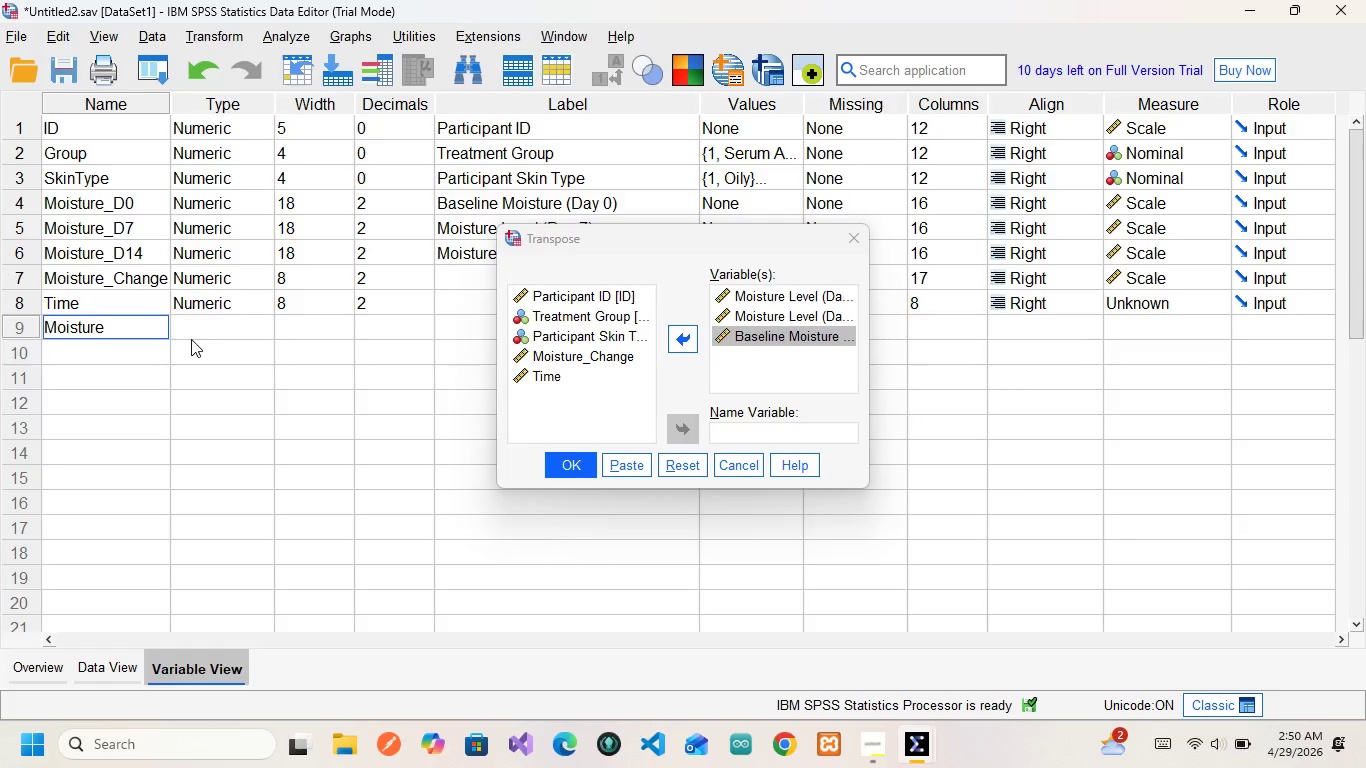 
key(Enter)
 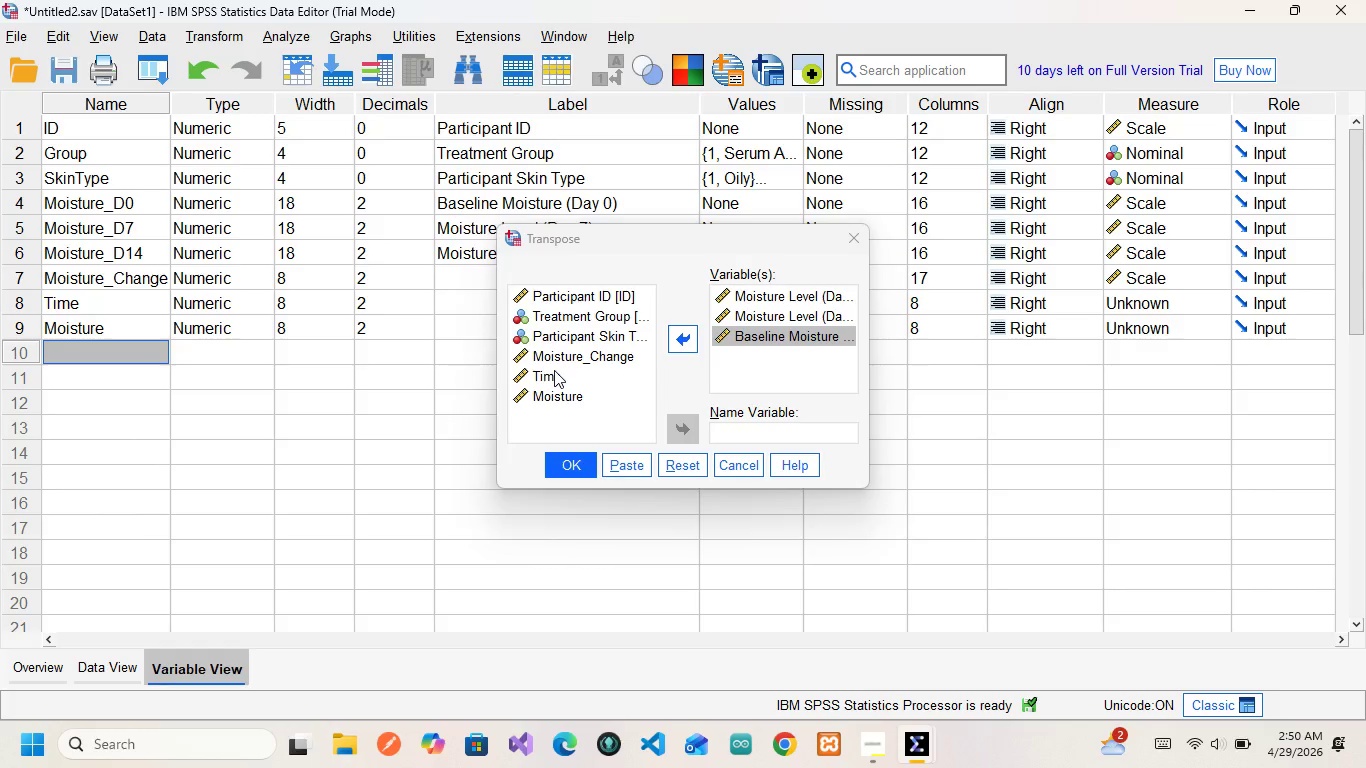 
left_click([554, 370])
 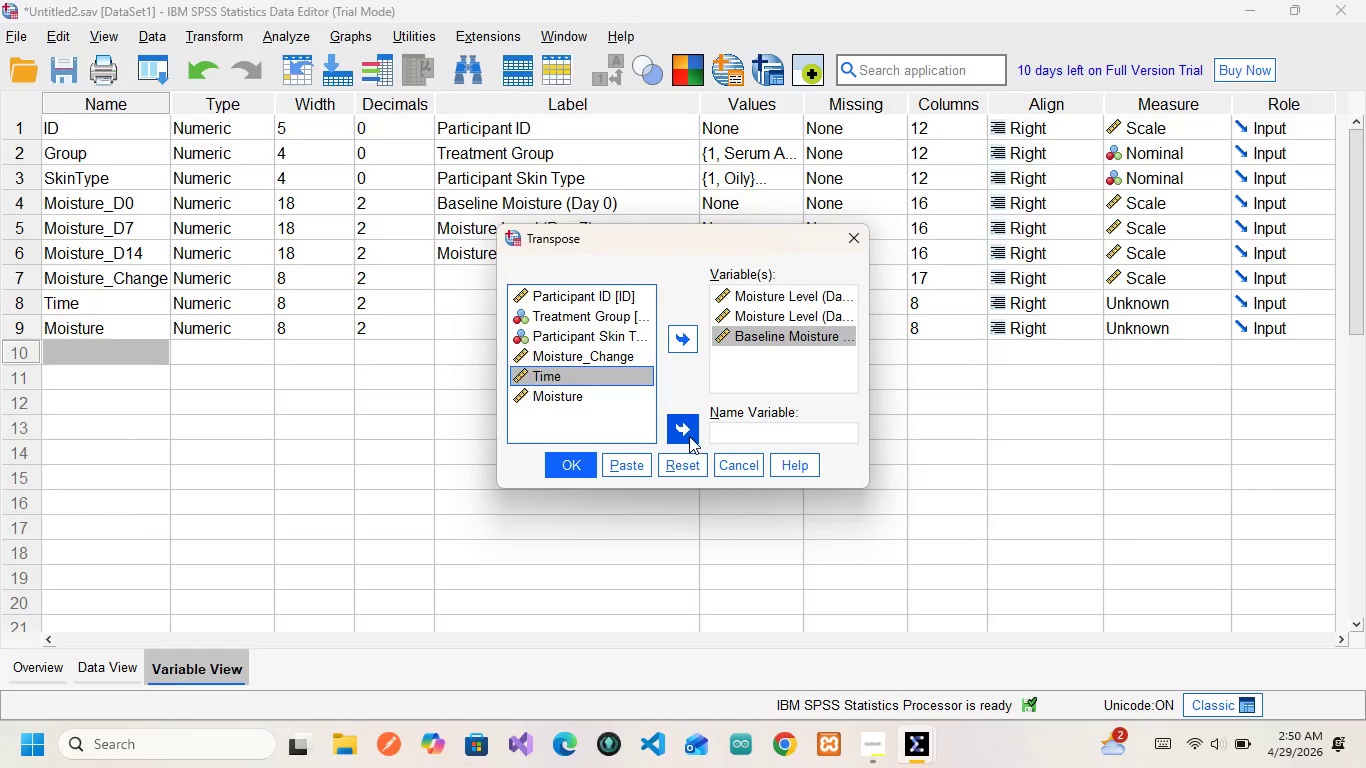 
wait(8.89)
 